 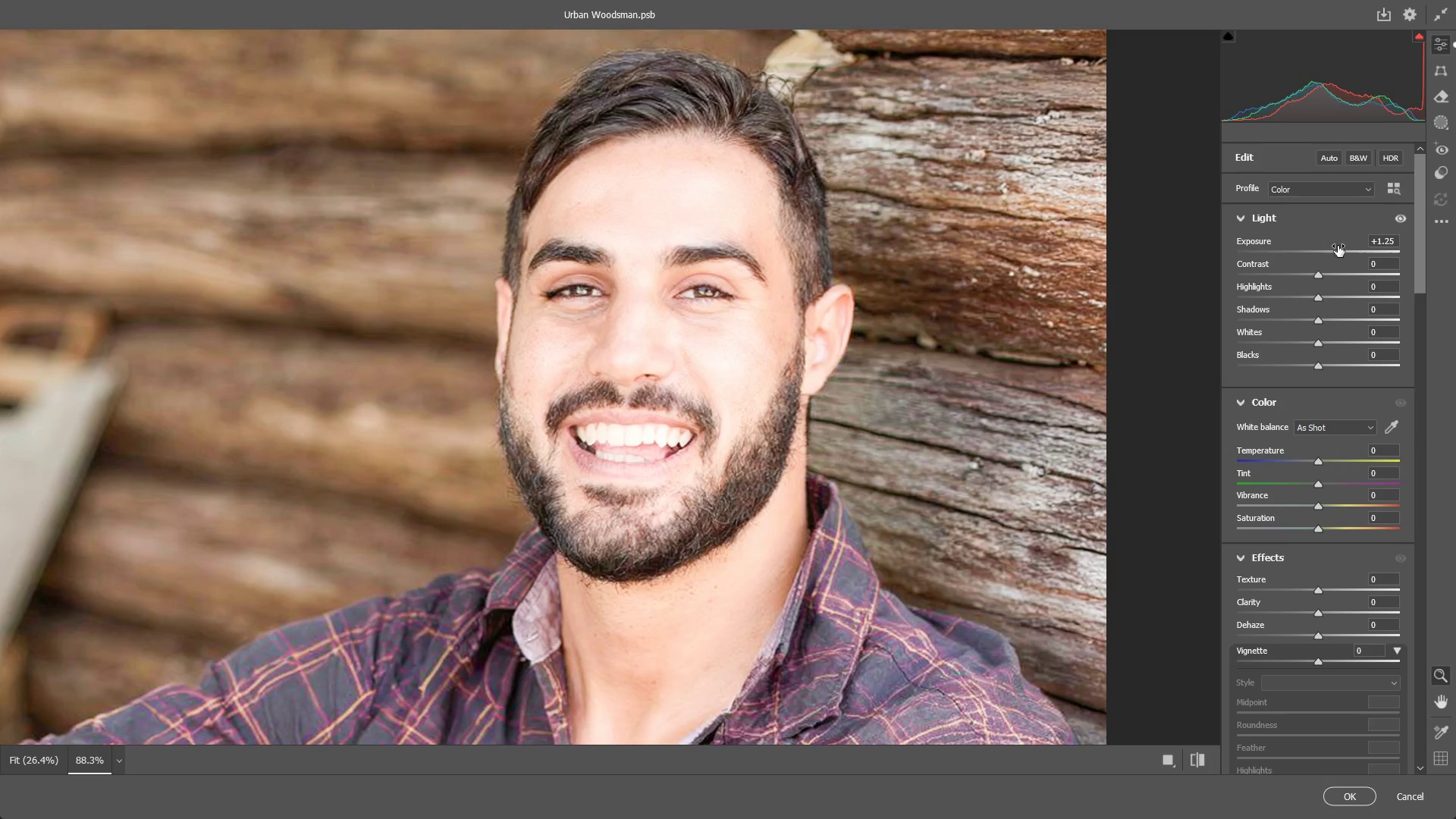 
key(Control+ControlLeft)
 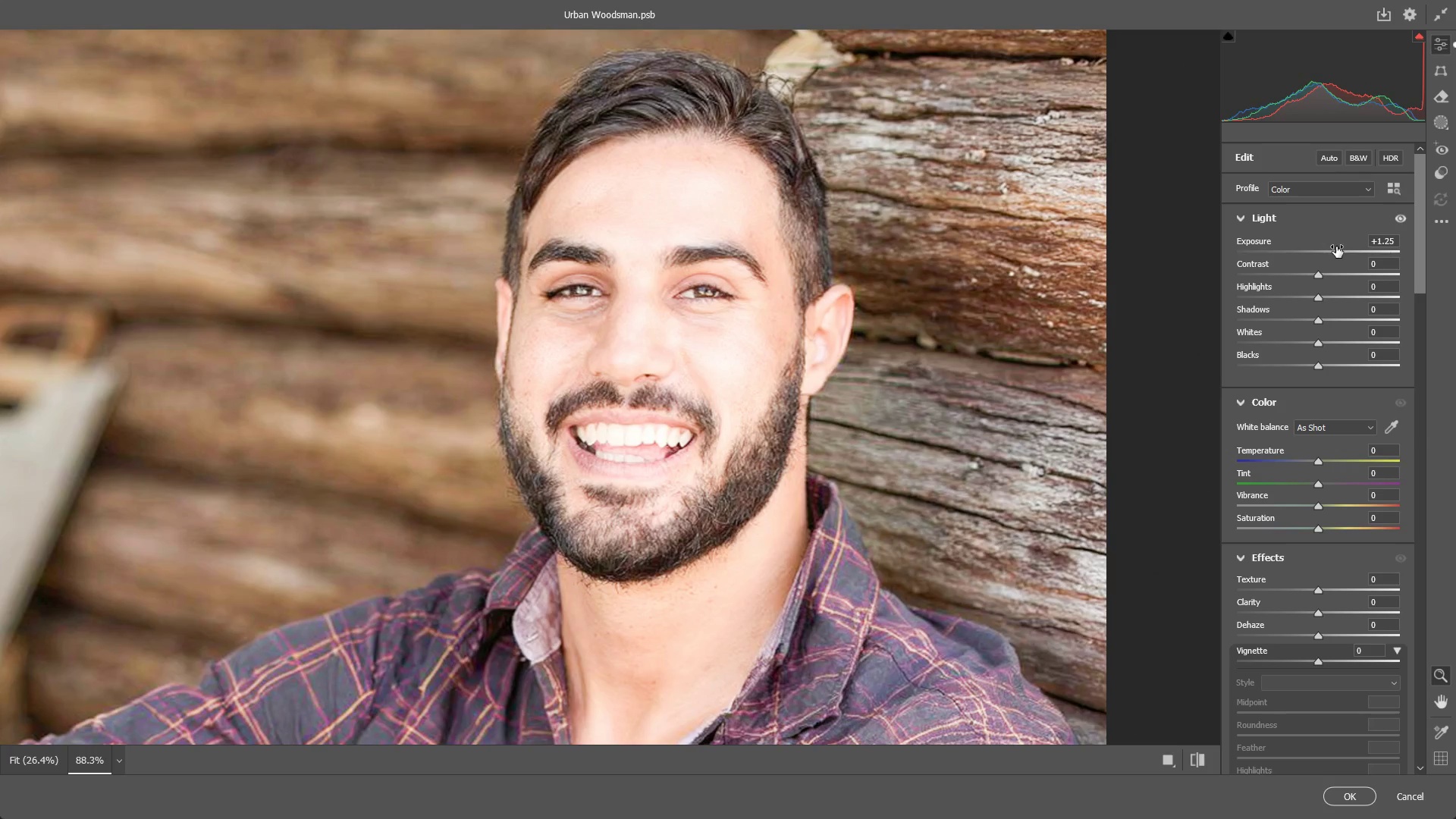 
key(Control+Z)
 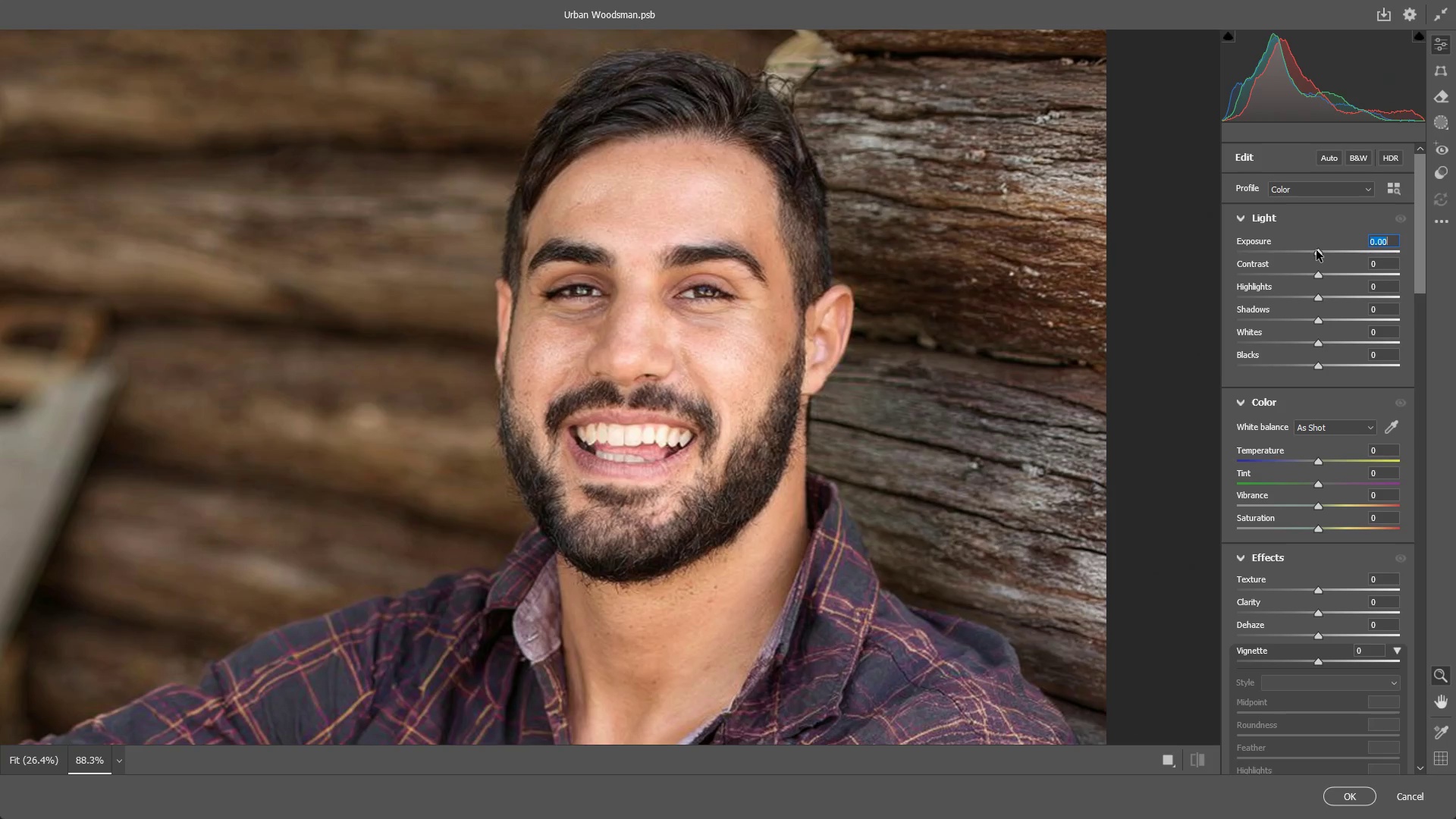 
left_click_drag(start_coordinate=[1316, 251], to_coordinate=[1300, 255])
 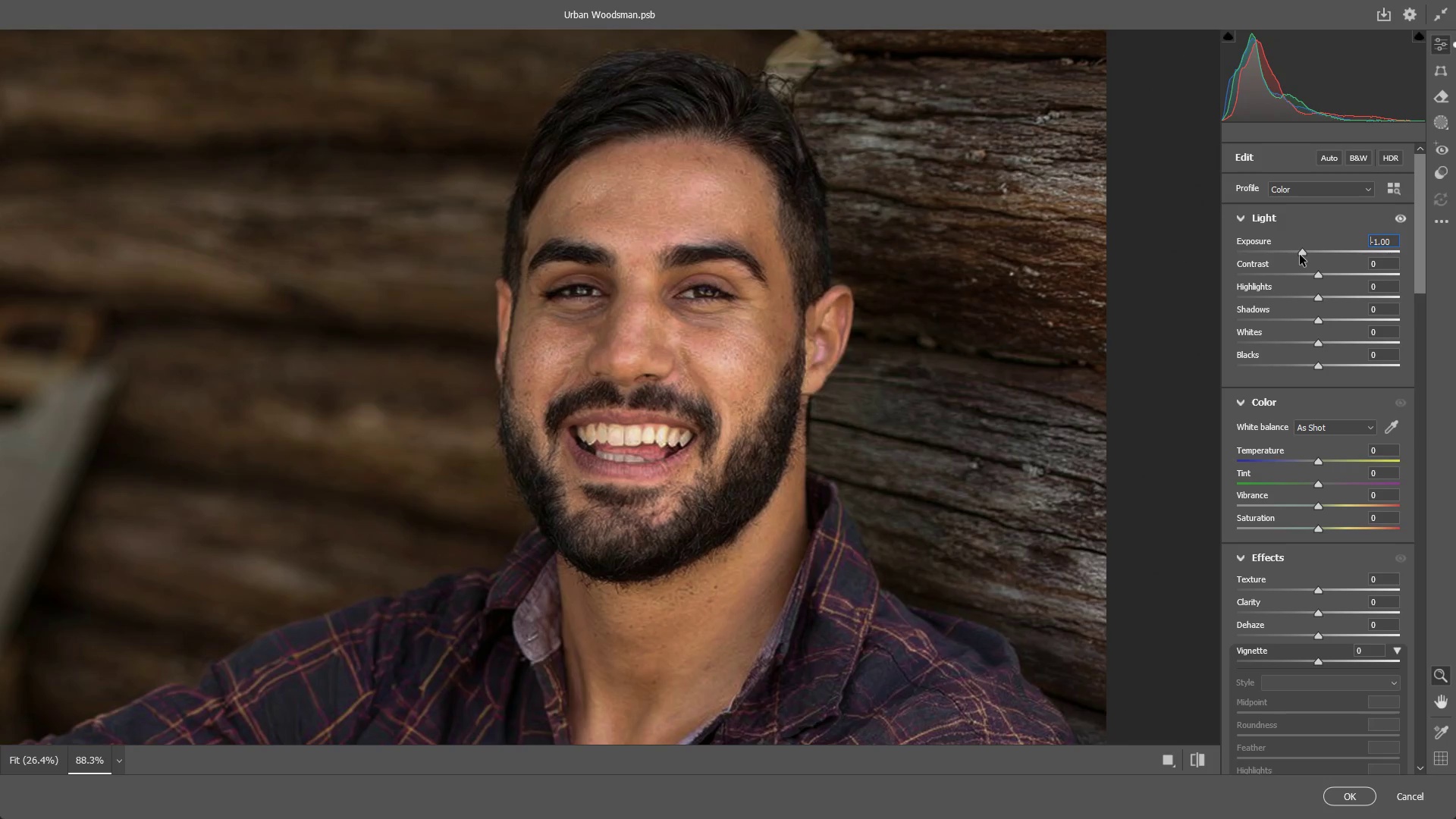 
key(Control+ControlLeft)
 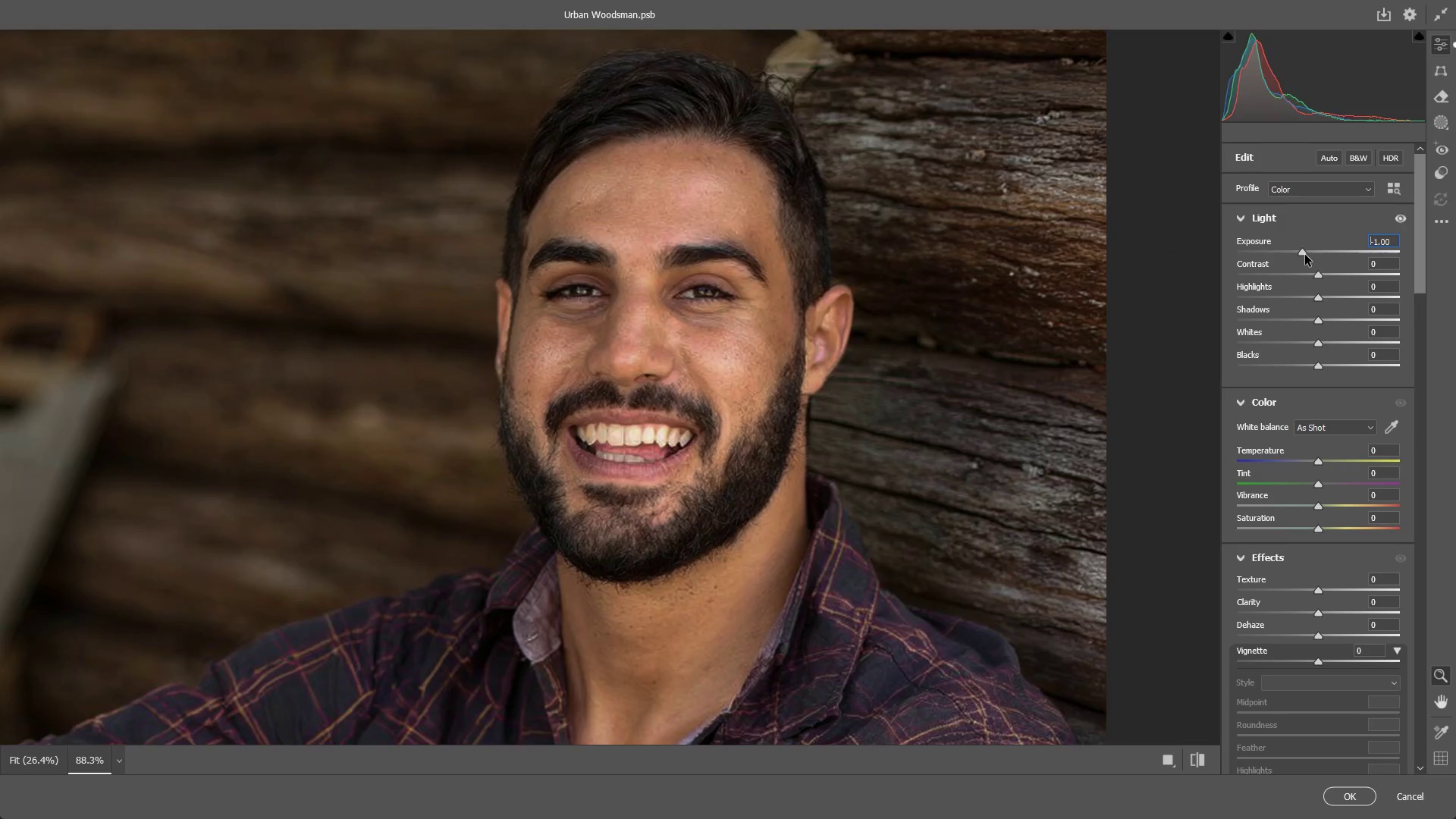 
key(Control+Z)
 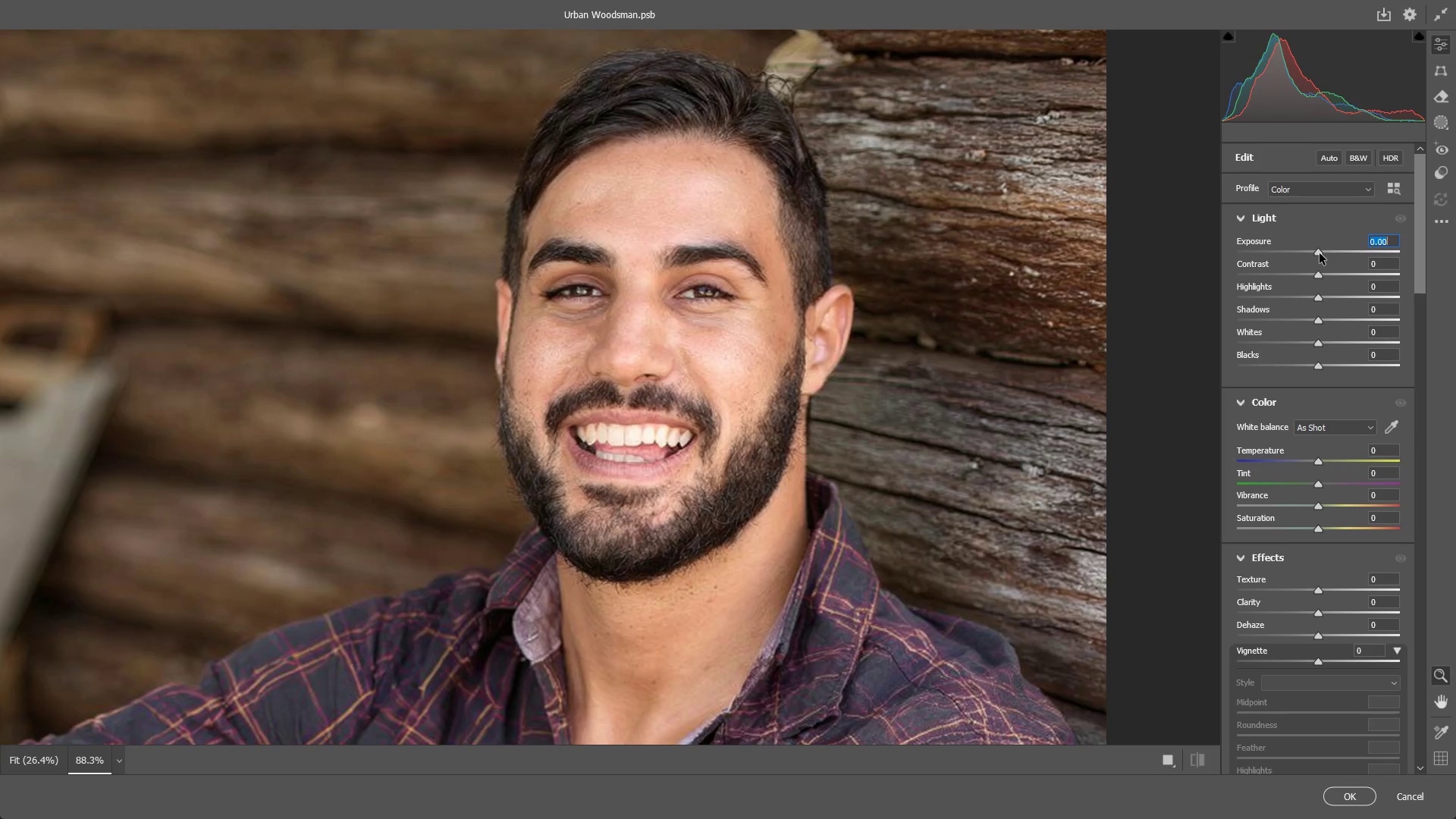 
left_click_drag(start_coordinate=[1320, 253], to_coordinate=[1315, 253])
 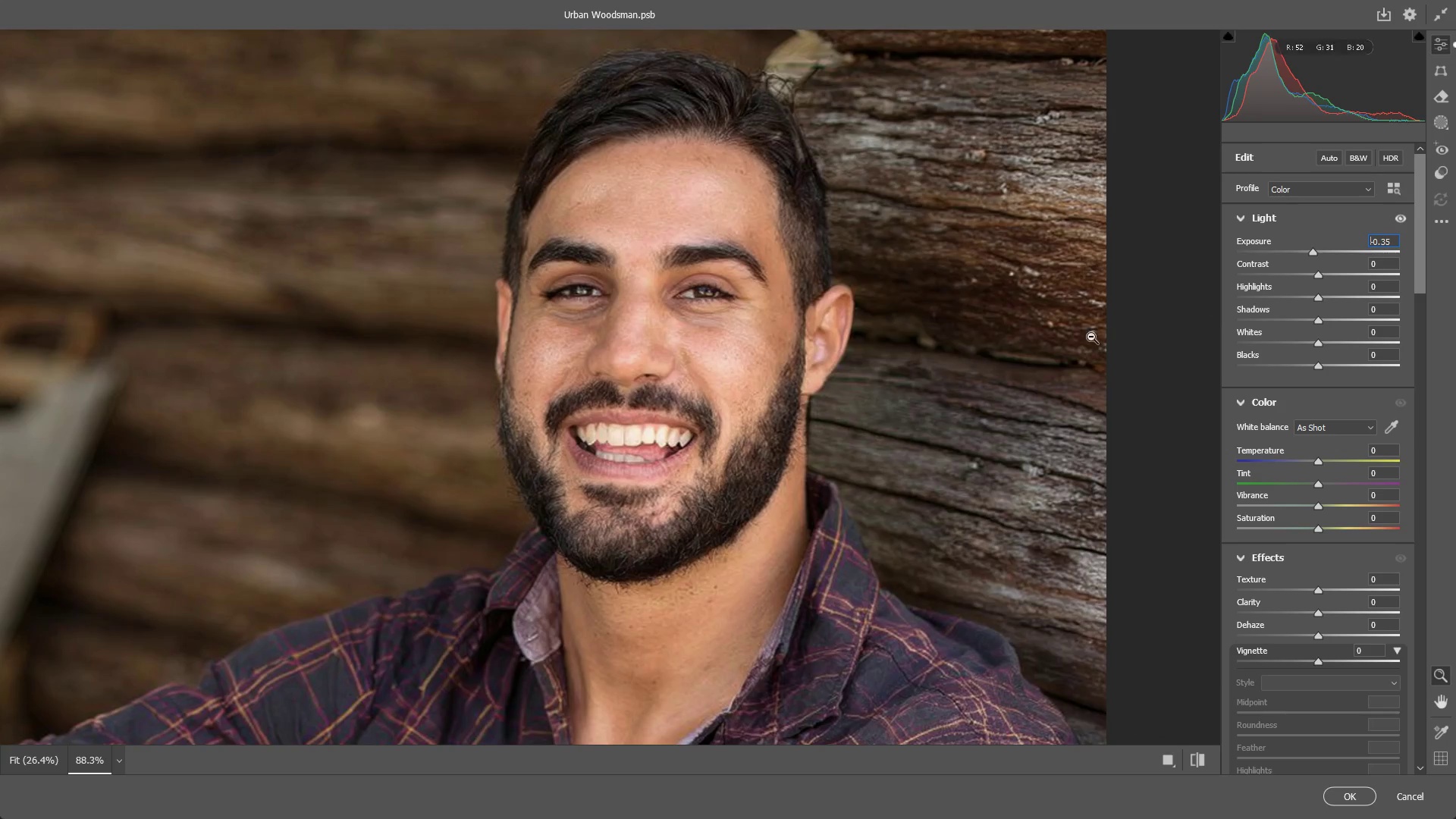 
left_click_drag(start_coordinate=[1081, 335], to_coordinate=[975, 365])
 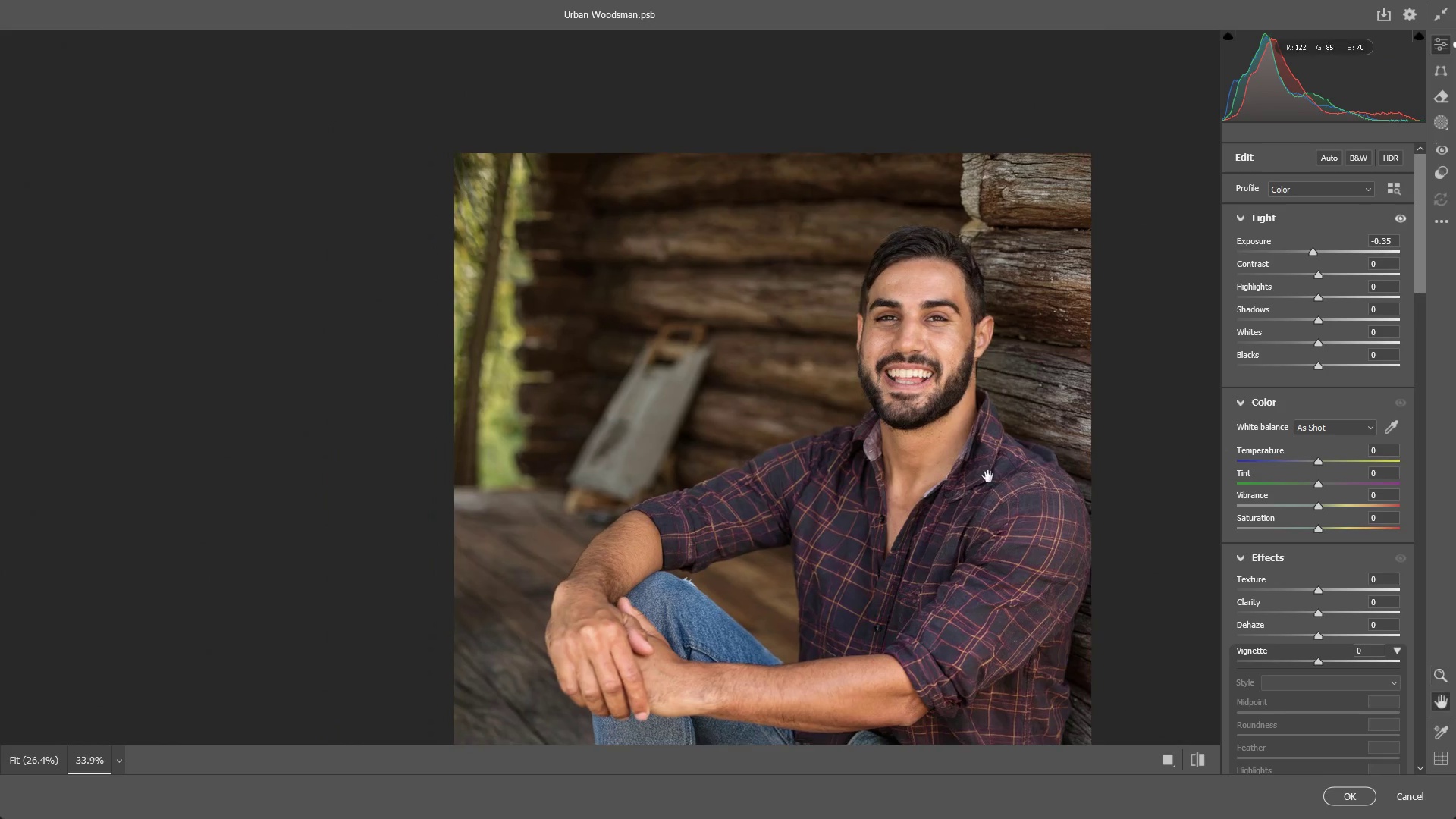 
hold_key(key=Space, duration=0.62)
 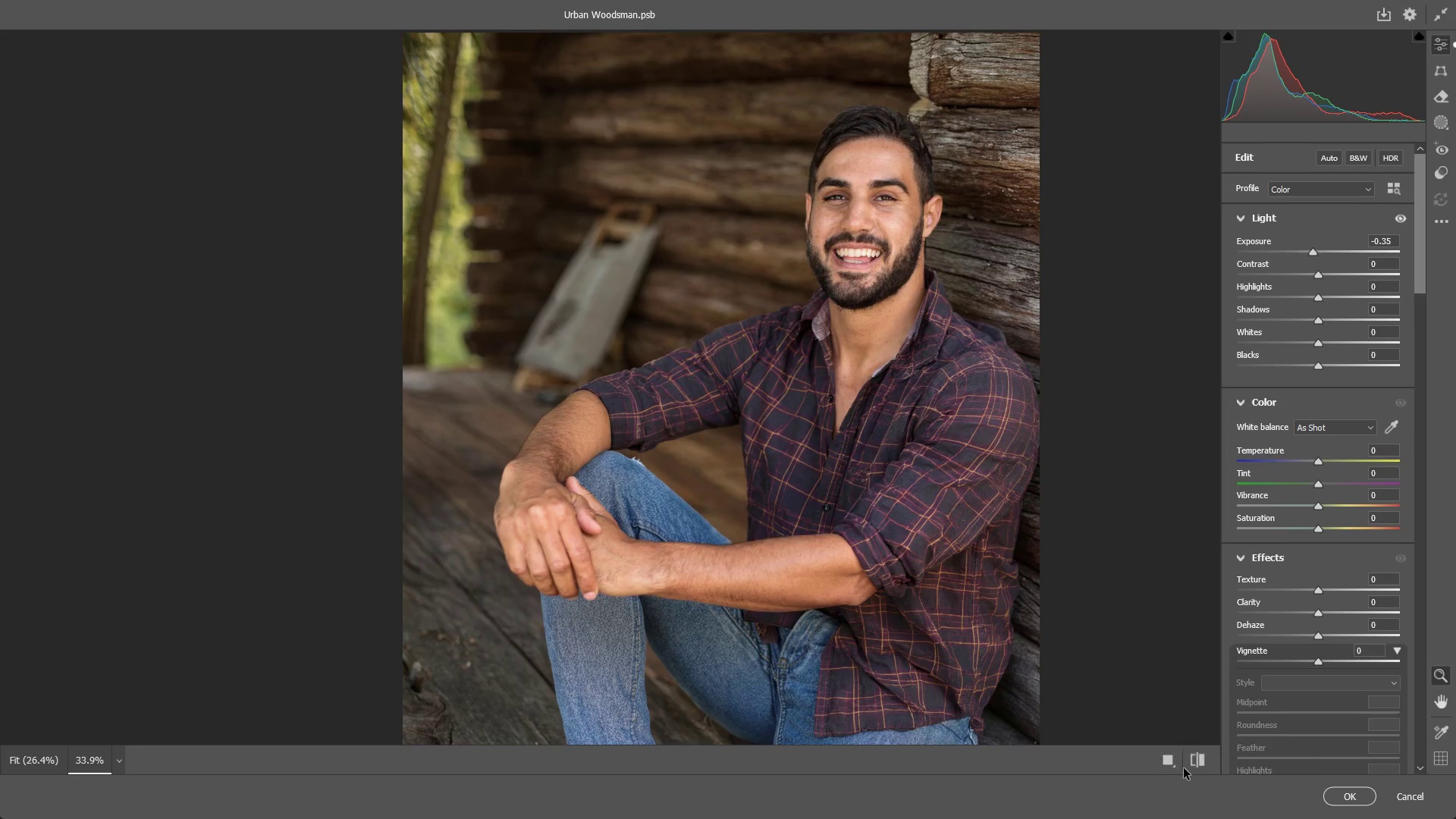 
left_click_drag(start_coordinate=[960, 507], to_coordinate=[908, 387])
 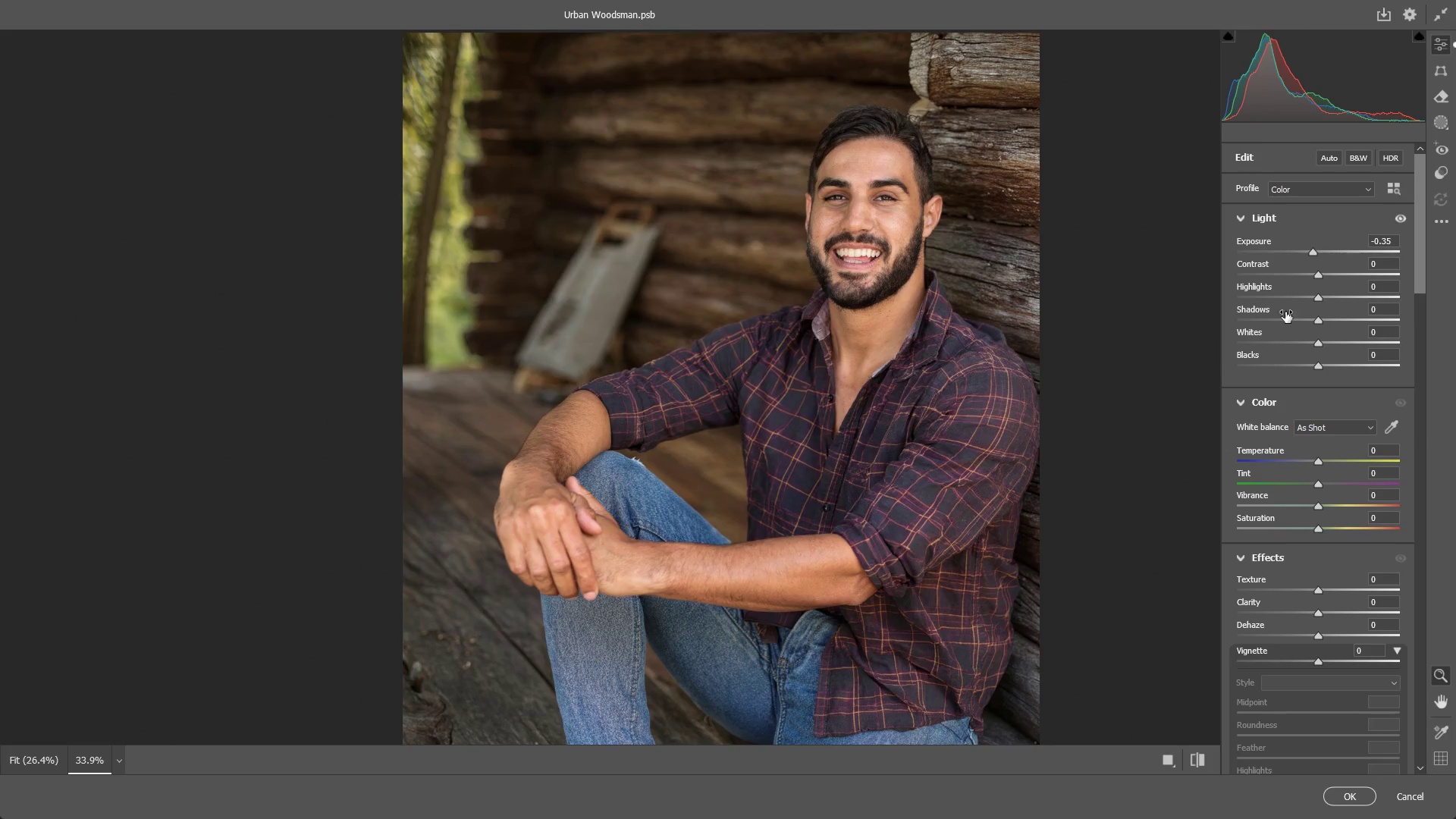 
left_click_drag(start_coordinate=[1319, 275], to_coordinate=[1319, 283])
 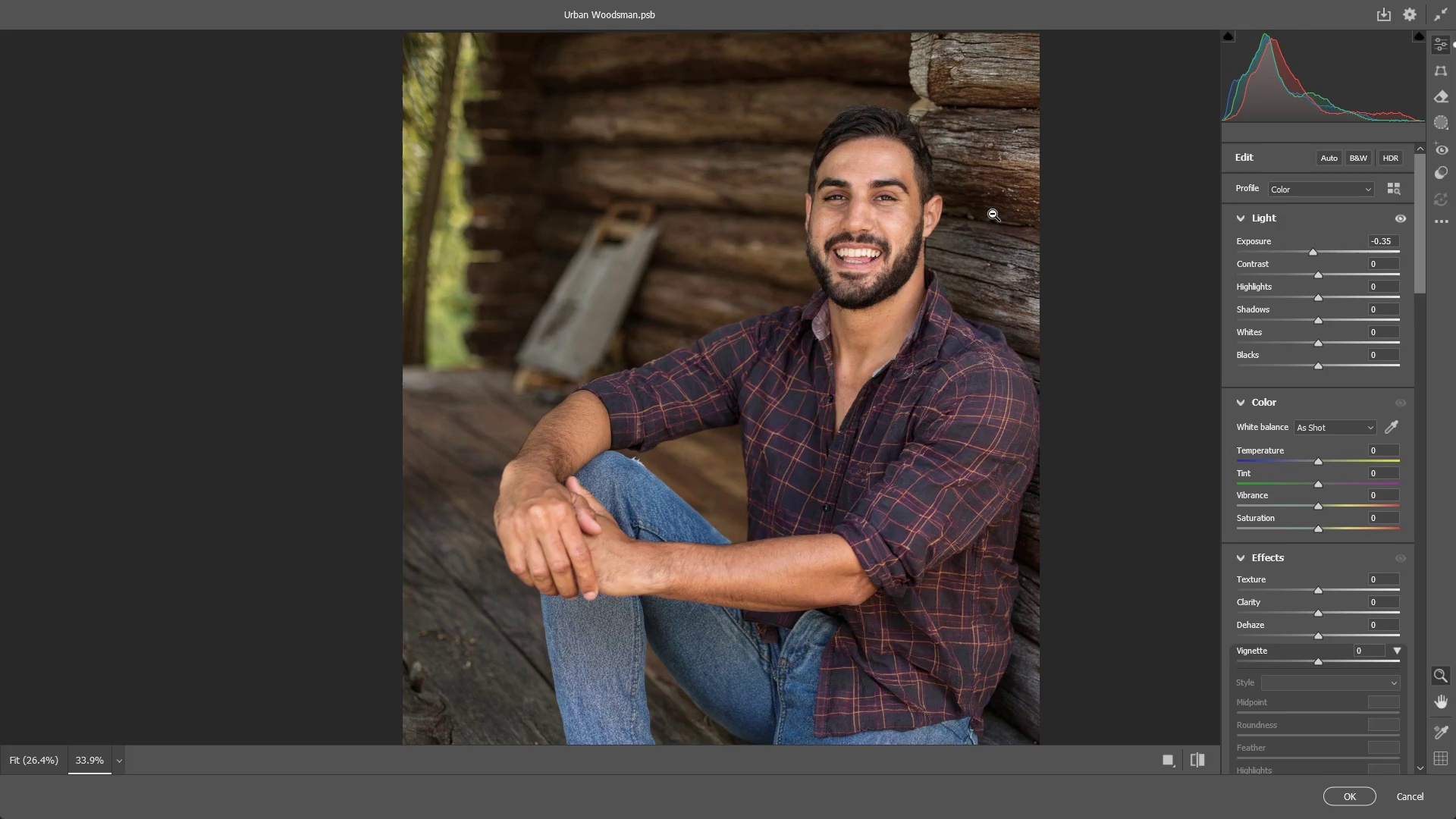 
left_click_drag(start_coordinate=[931, 214], to_coordinate=[1013, 221])
 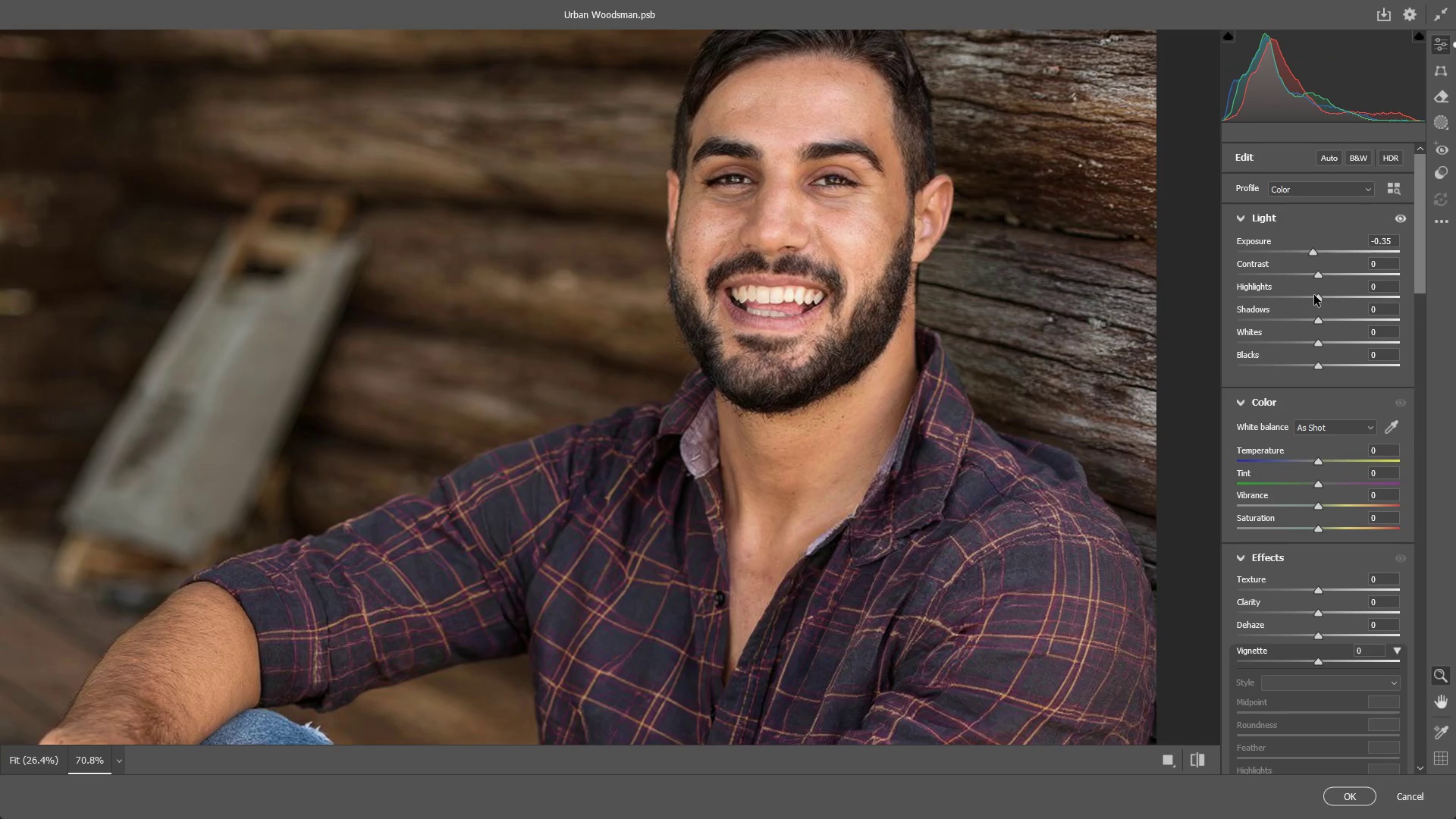 
left_click_drag(start_coordinate=[1319, 299], to_coordinate=[1283, 300])
 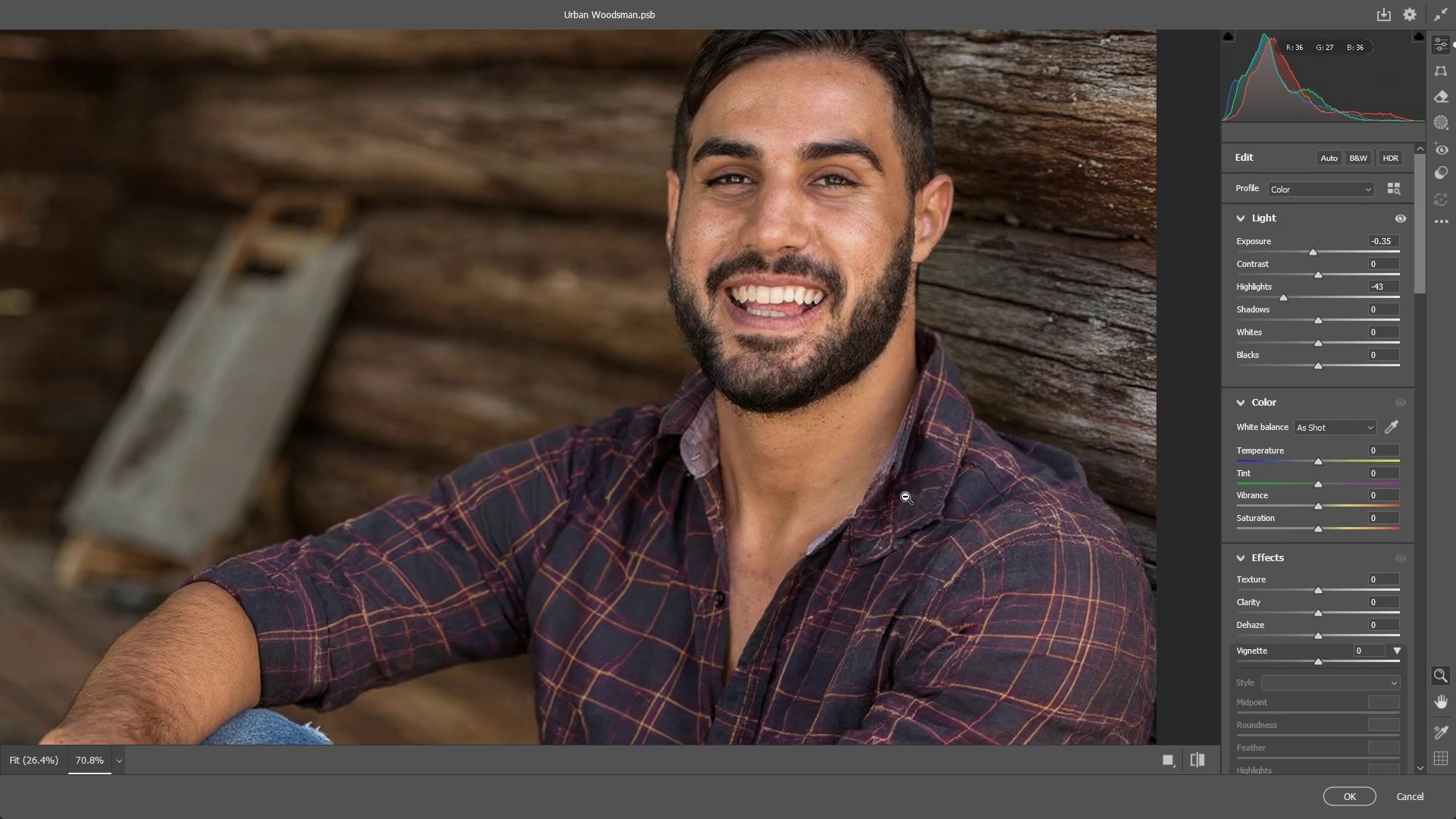 
left_click_drag(start_coordinate=[905, 497], to_coordinate=[944, 445])
 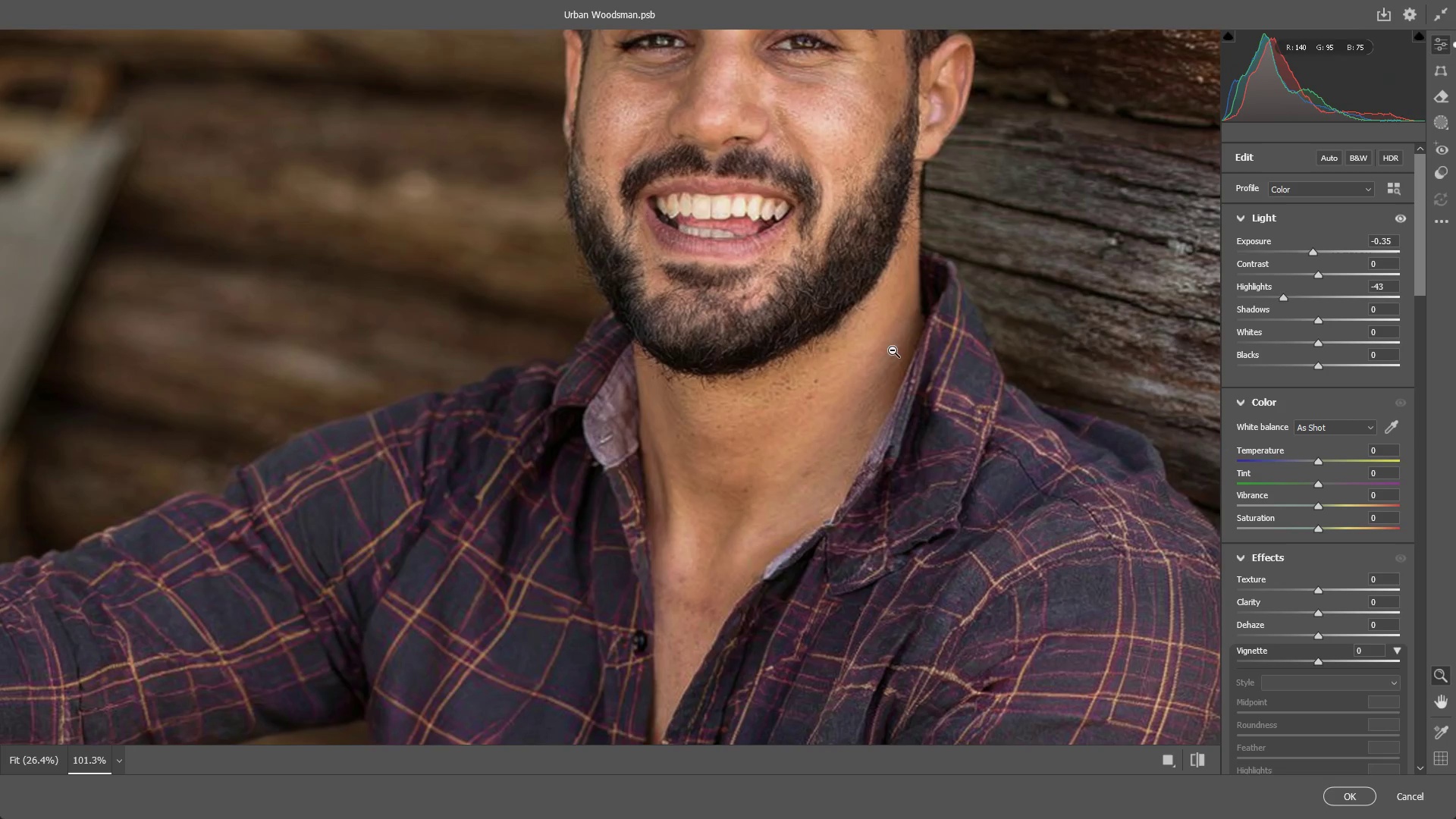 
left_click_drag(start_coordinate=[824, 233], to_coordinate=[720, 255])
 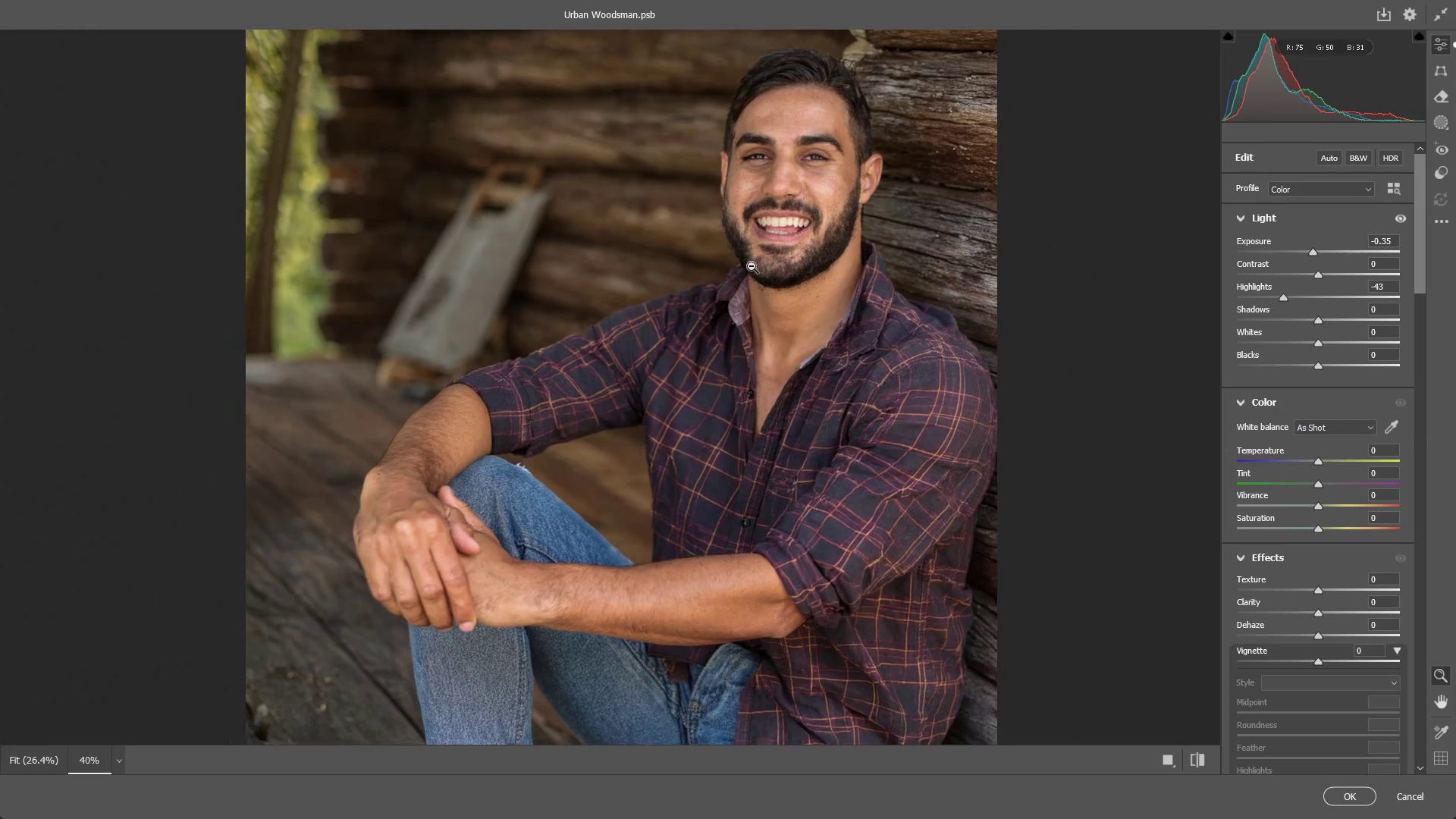 
hold_key(key=Space, duration=0.5)
 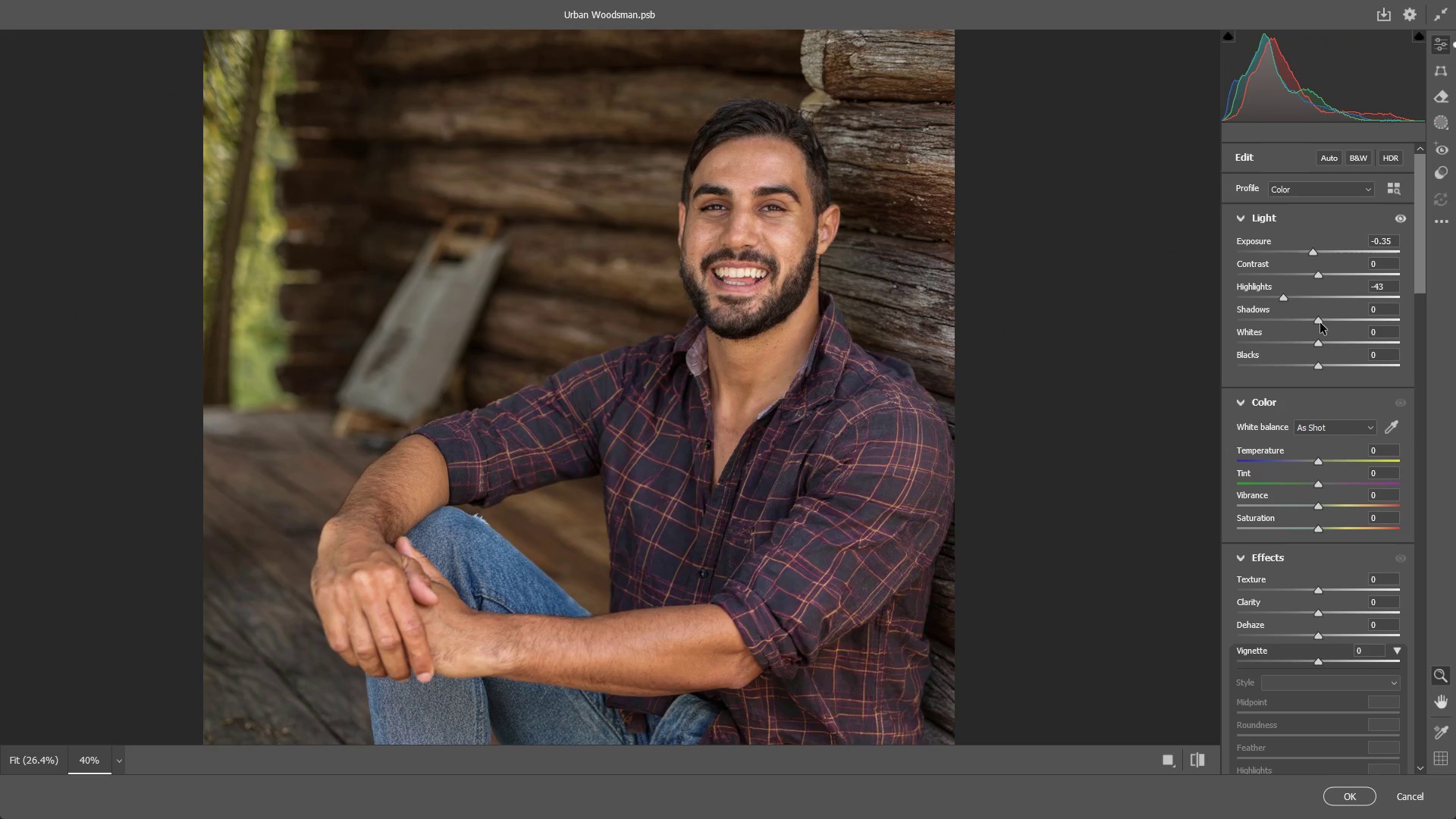 
left_click_drag(start_coordinate=[824, 286], to_coordinate=[781, 337])
 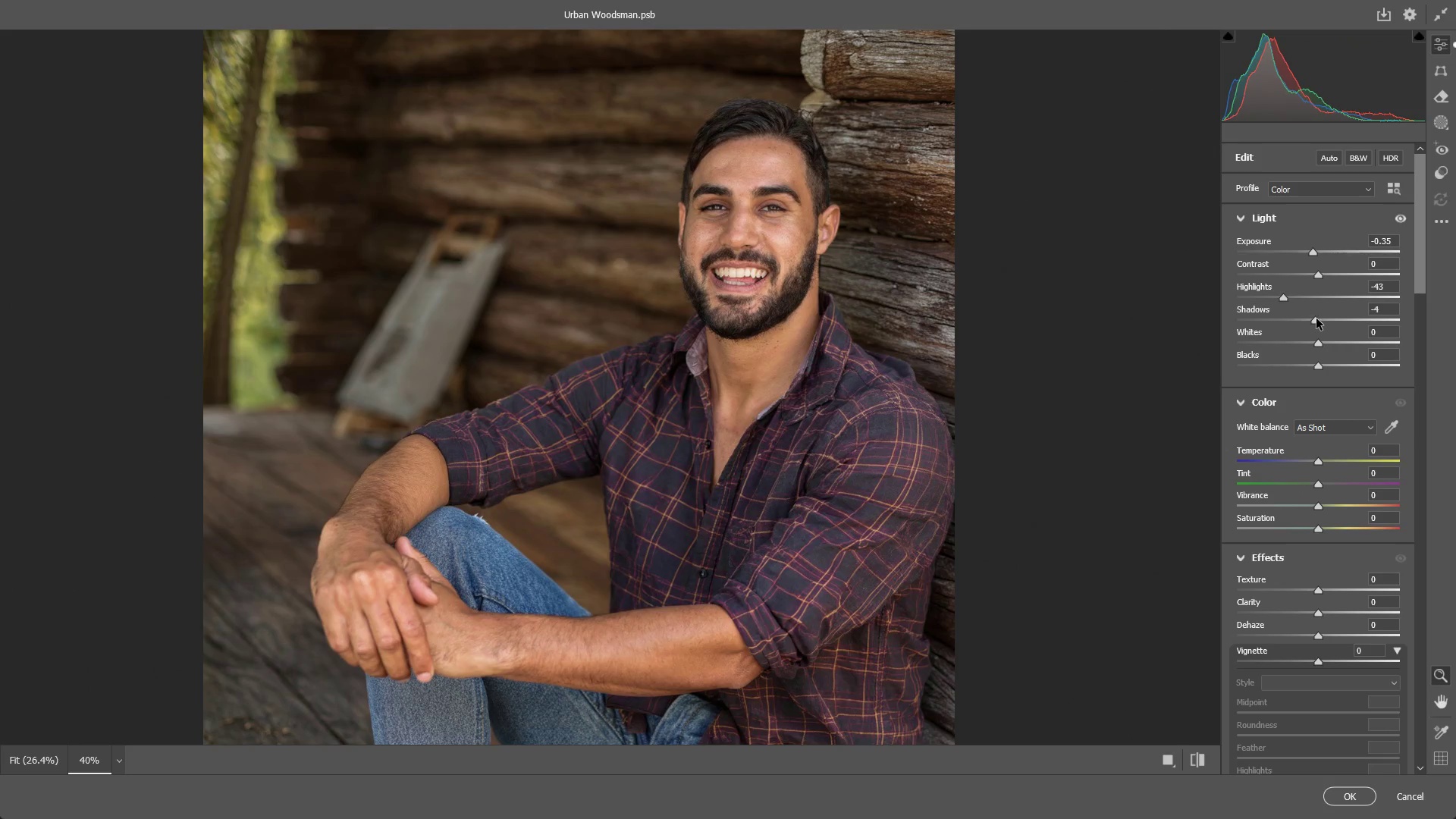 
left_click_drag(start_coordinate=[1316, 340], to_coordinate=[1329, 339])
 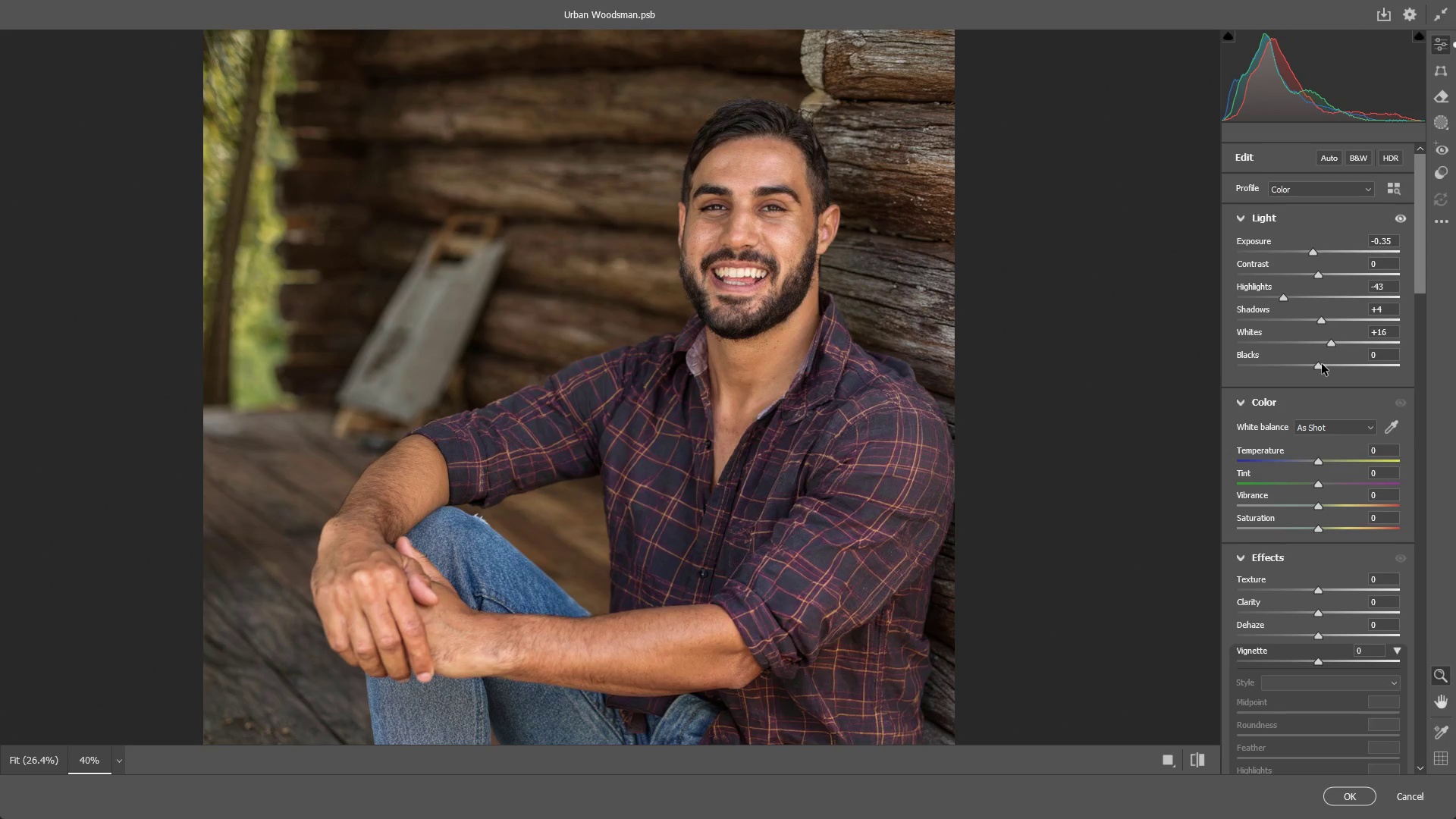 
left_click_drag(start_coordinate=[1318, 364], to_coordinate=[1313, 369])
 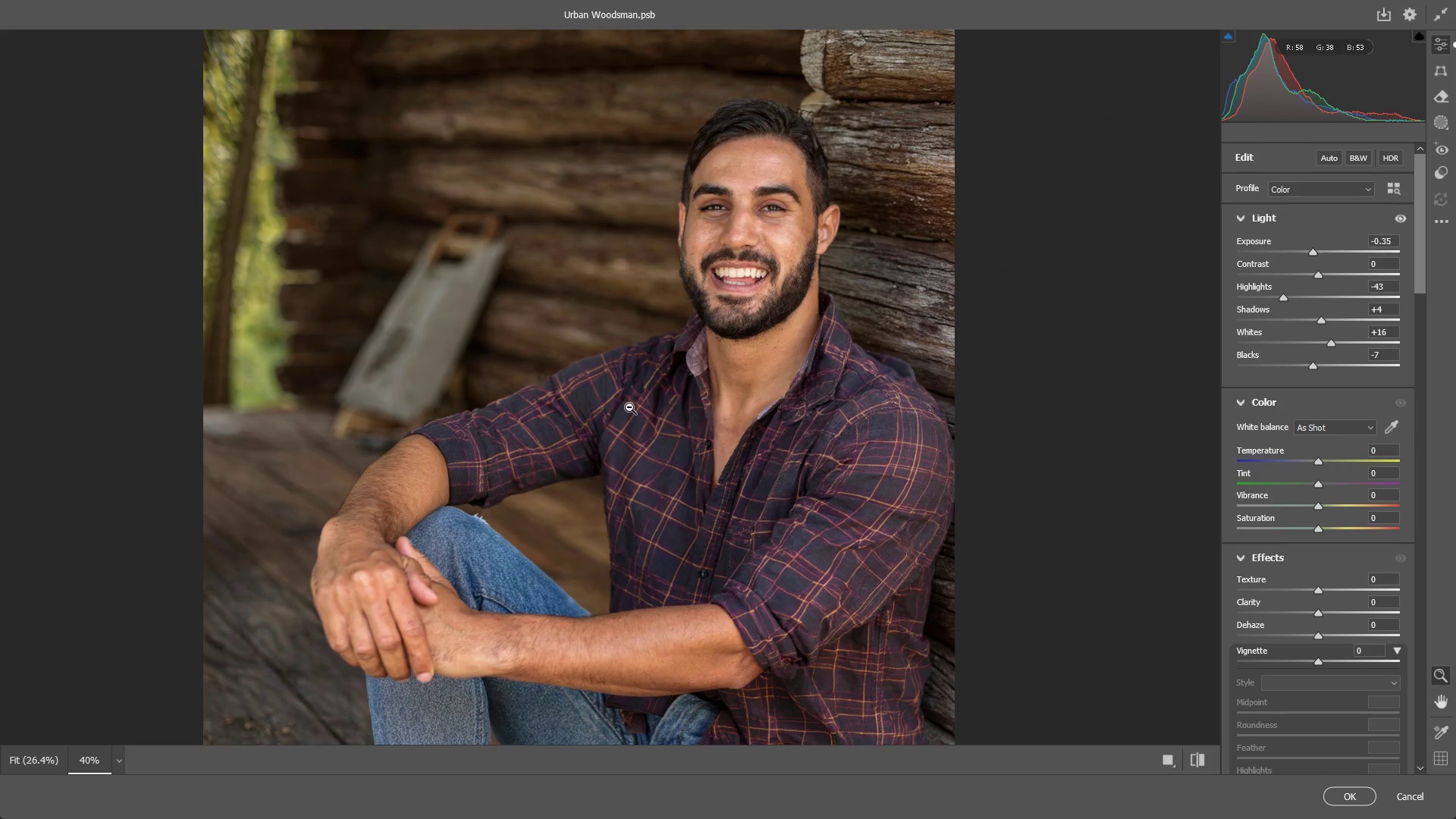 
wait(17.3)
 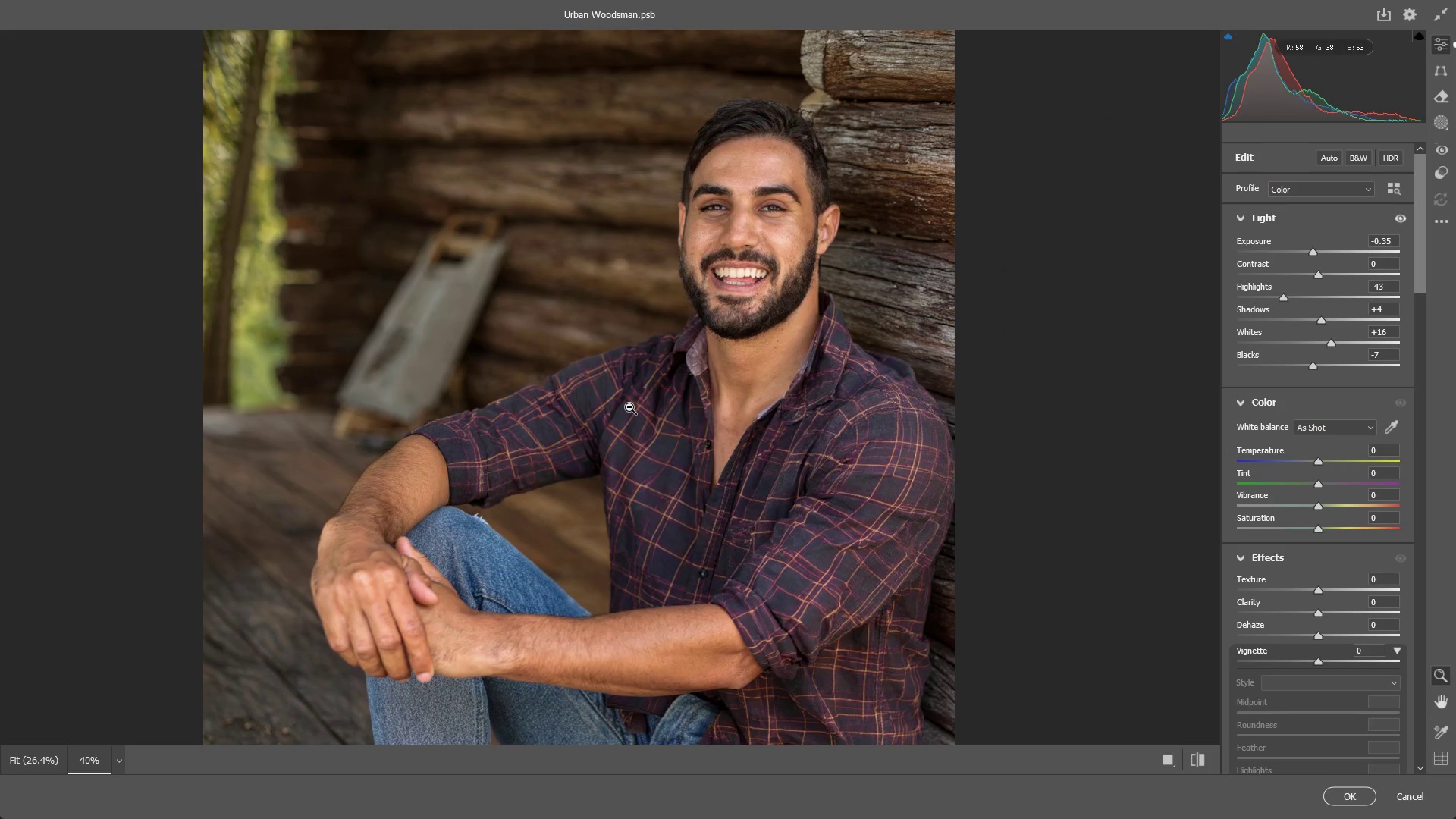 
hold_key(key=Space, duration=1.03)
 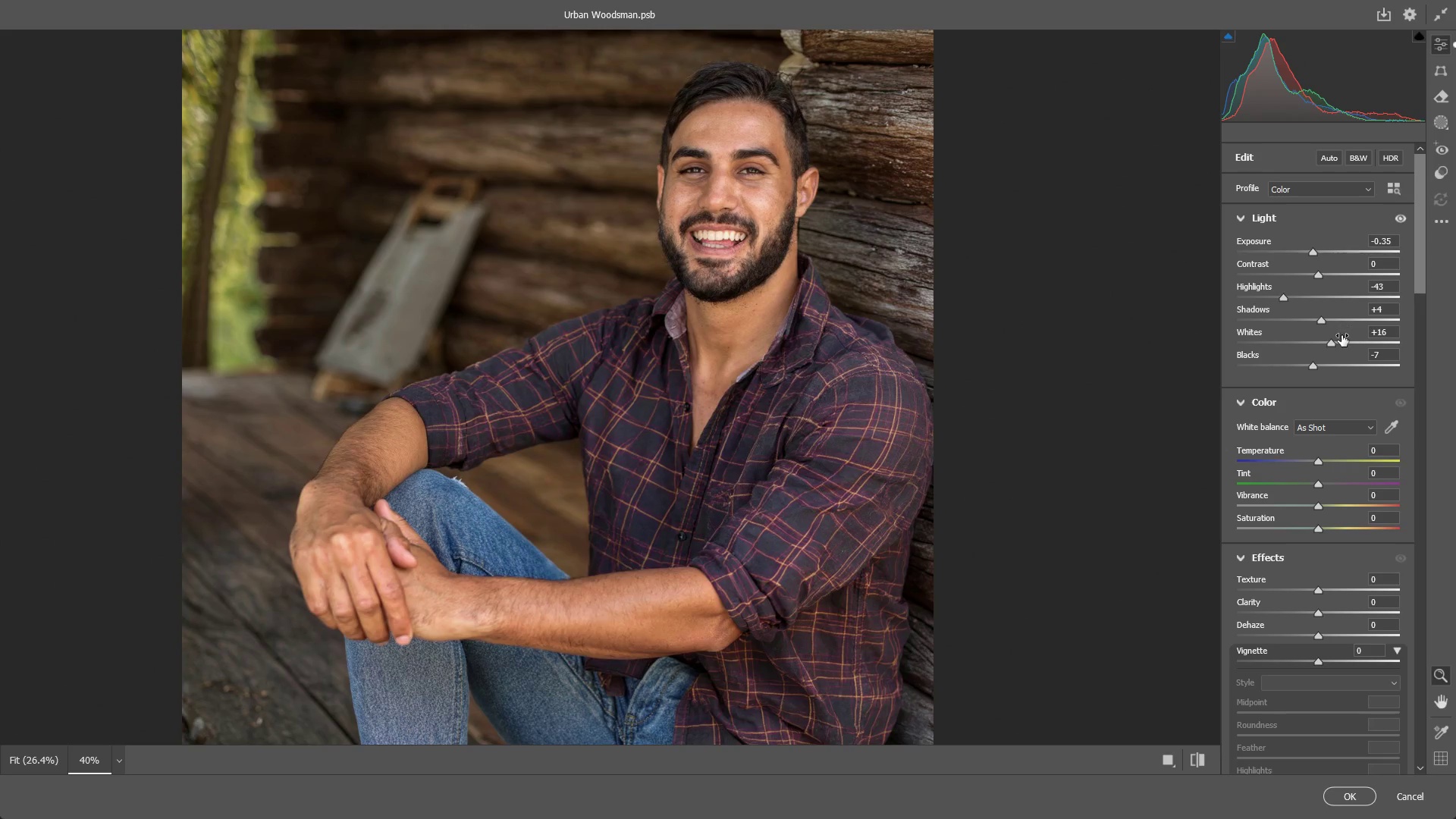 
left_click_drag(start_coordinate=[748, 405], to_coordinate=[727, 368])
 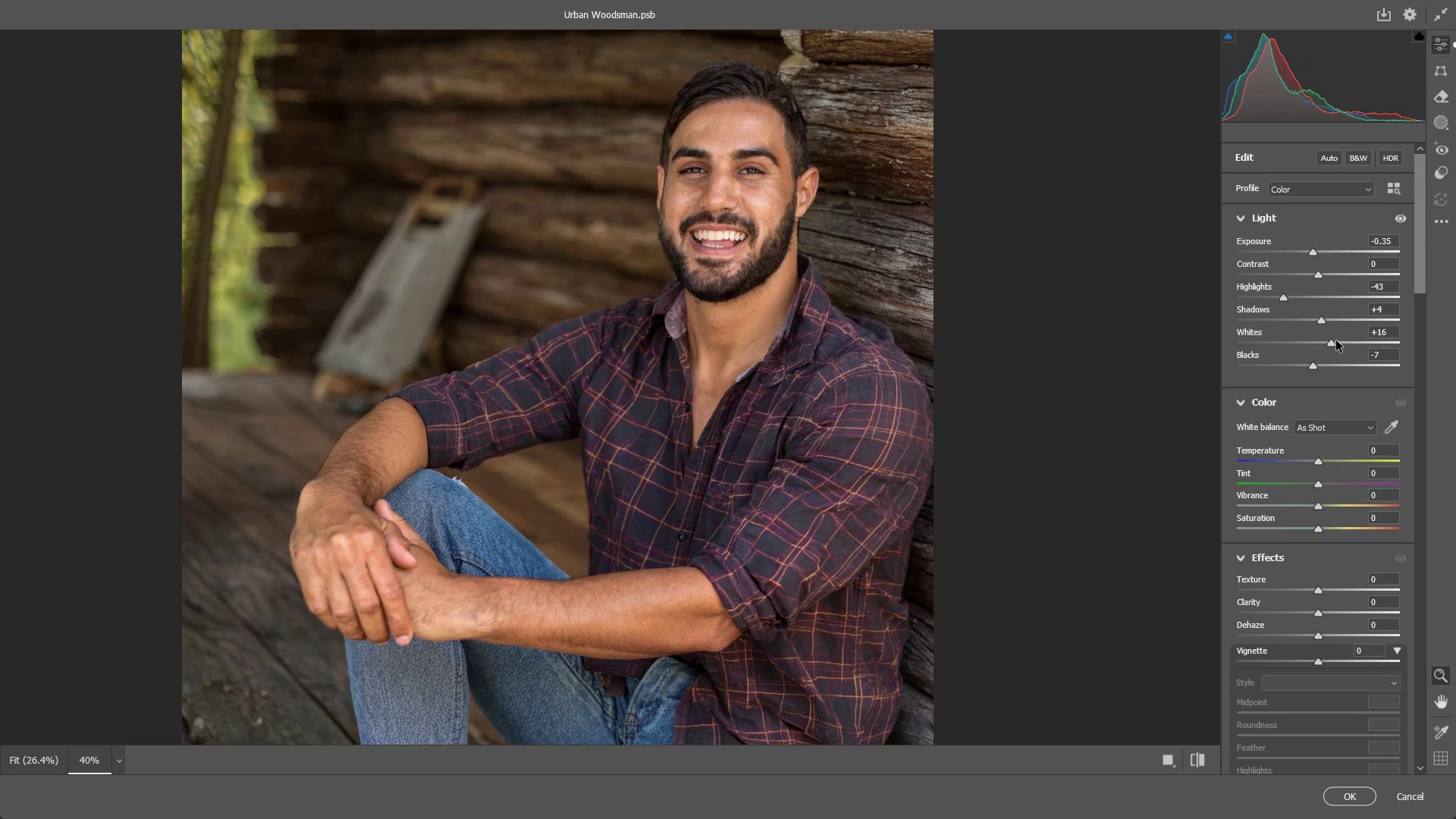 
left_click_drag(start_coordinate=[1335, 342], to_coordinate=[1324, 343])
 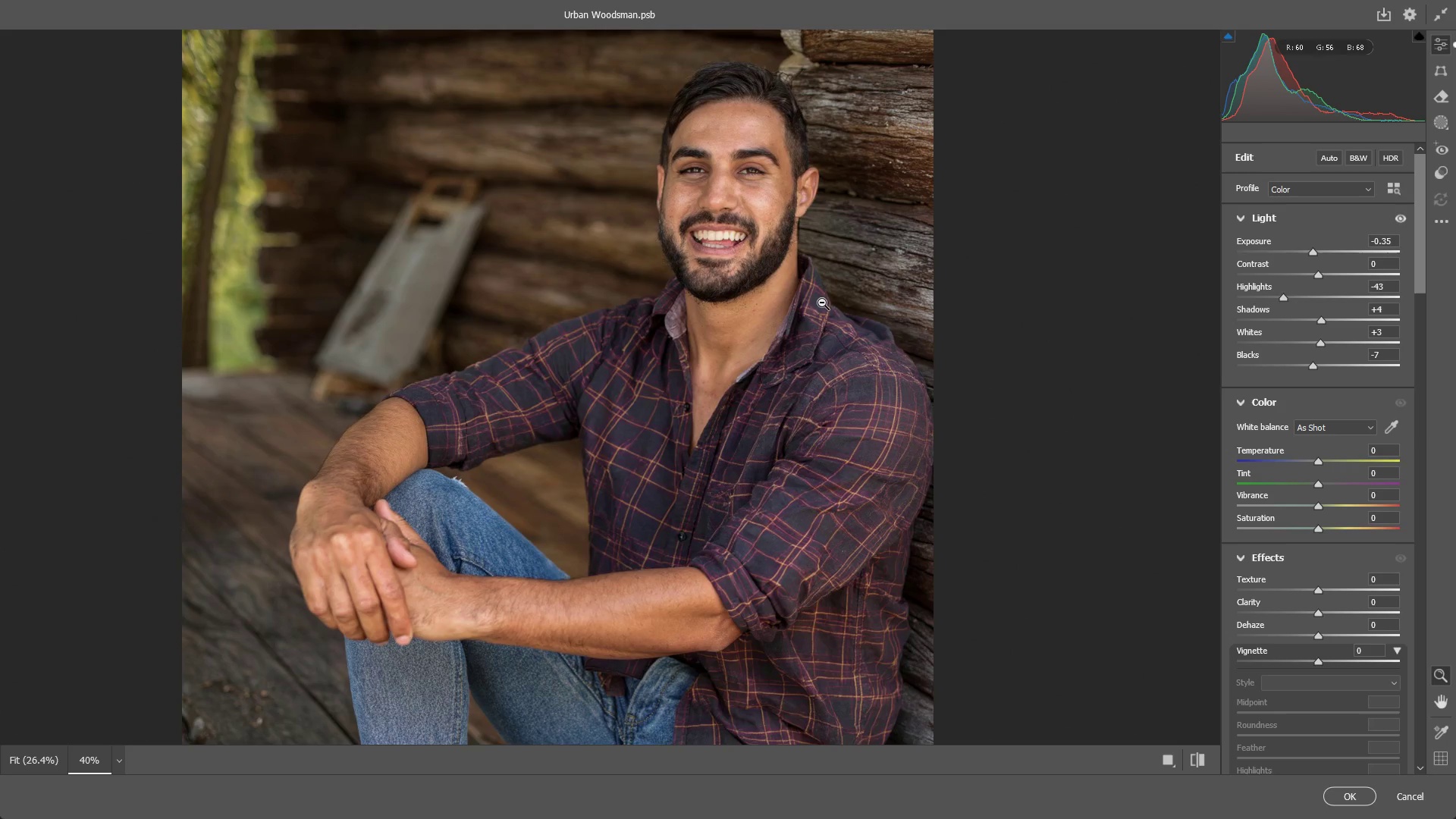 
wait(32.62)
 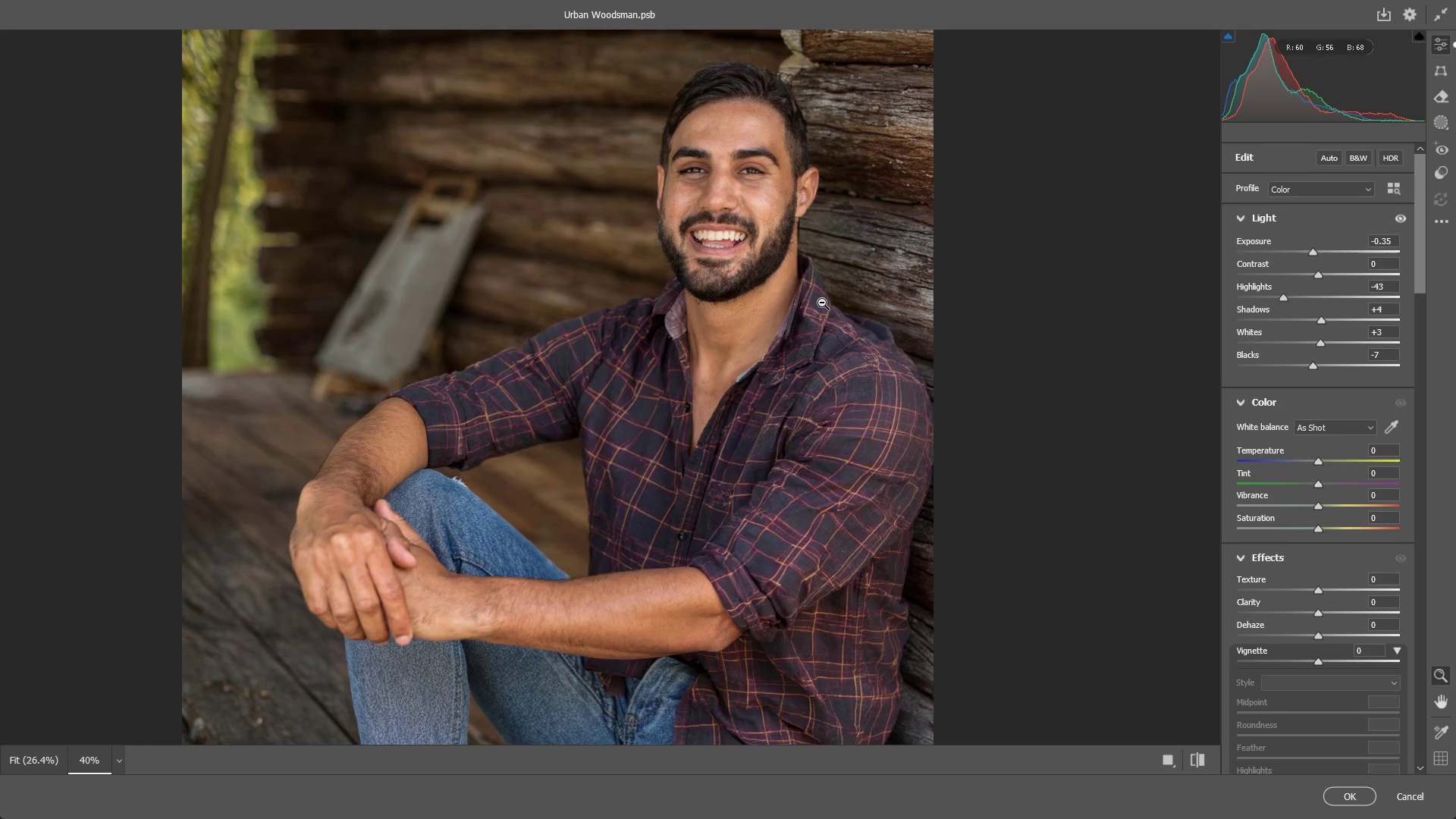 
left_click_drag(start_coordinate=[661, 345], to_coordinate=[659, 349])
 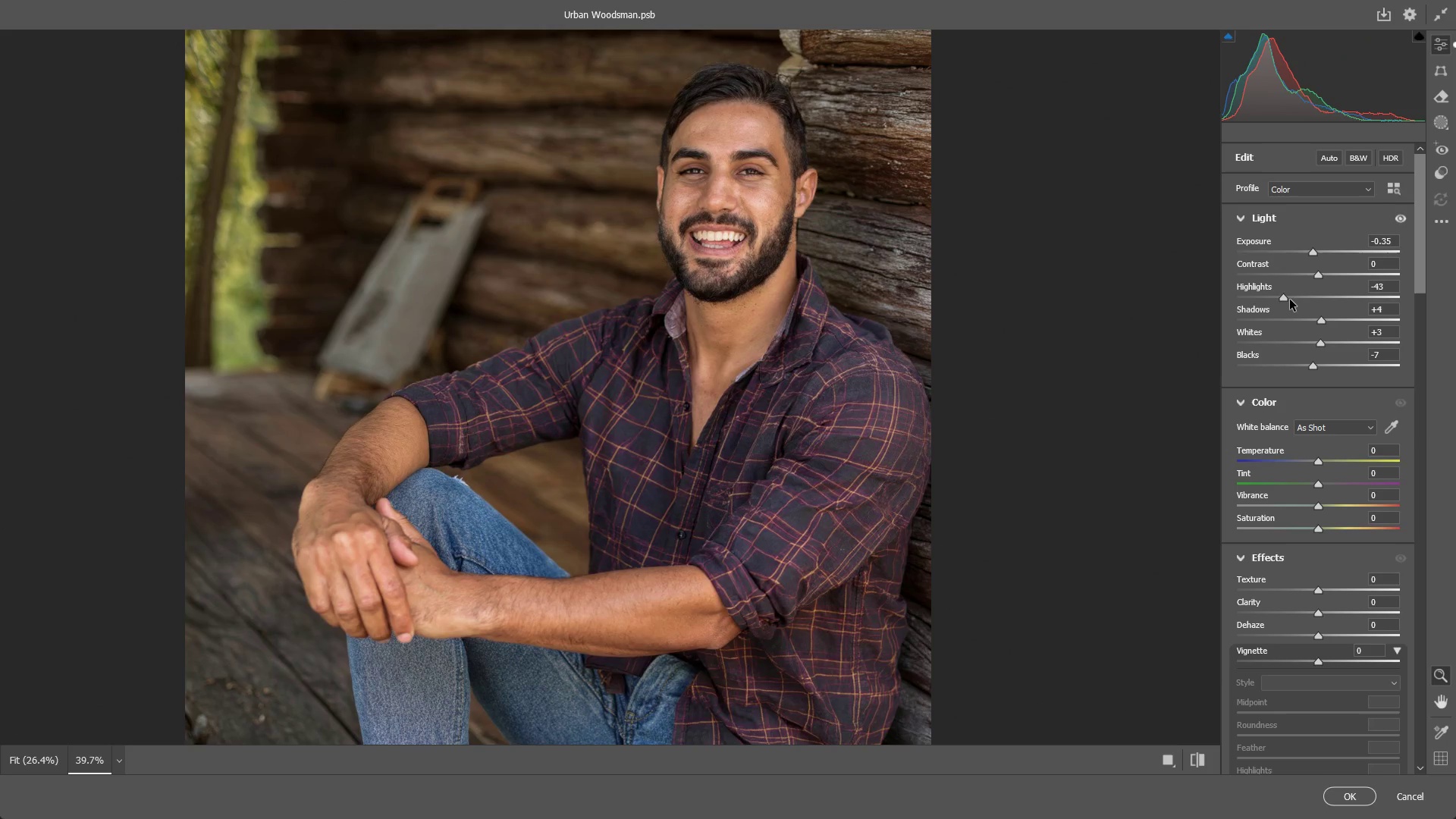 
left_click_drag(start_coordinate=[1288, 299], to_coordinate=[1313, 300])
 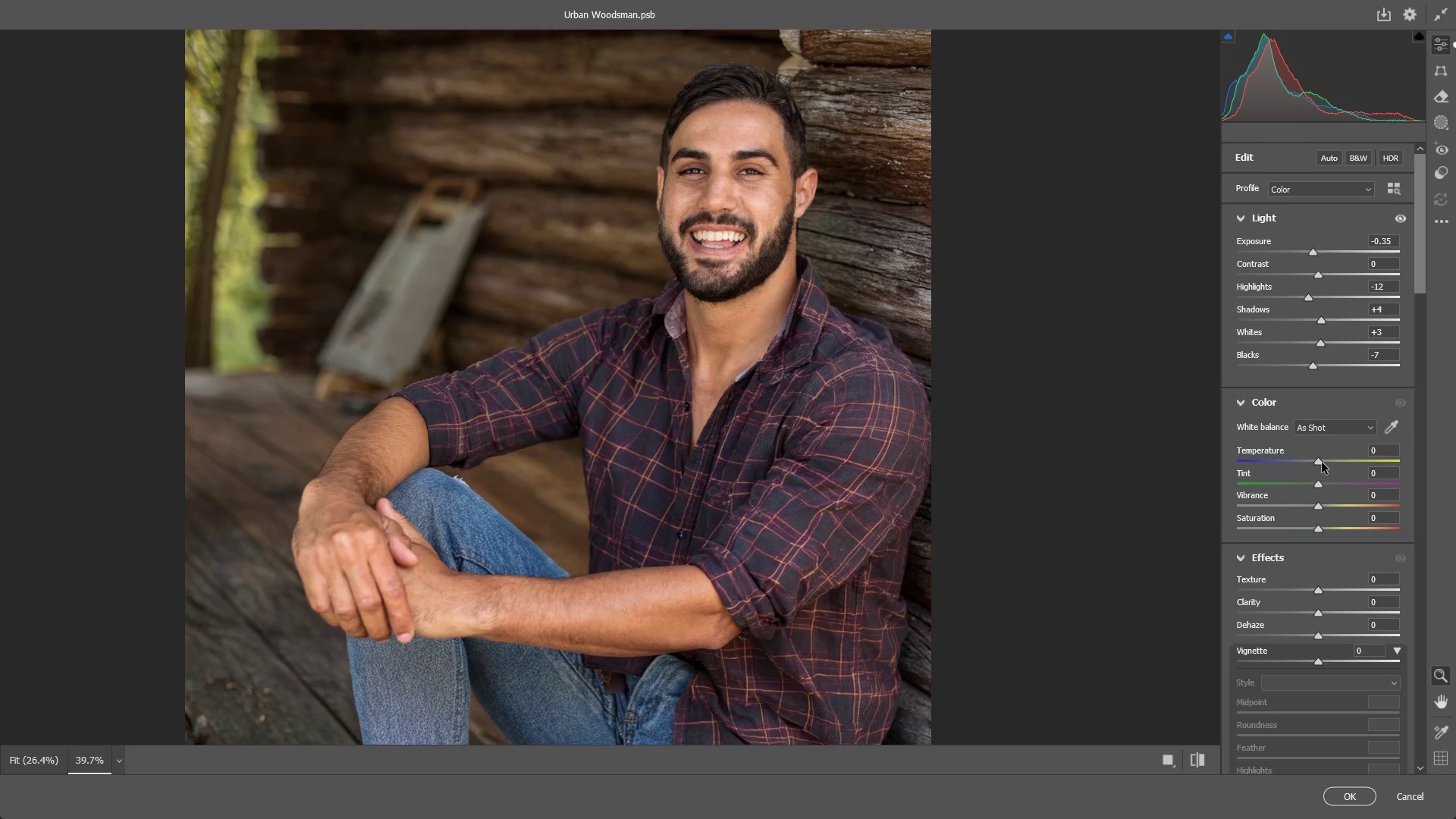 
left_click_drag(start_coordinate=[1319, 461], to_coordinate=[1320, 455])
 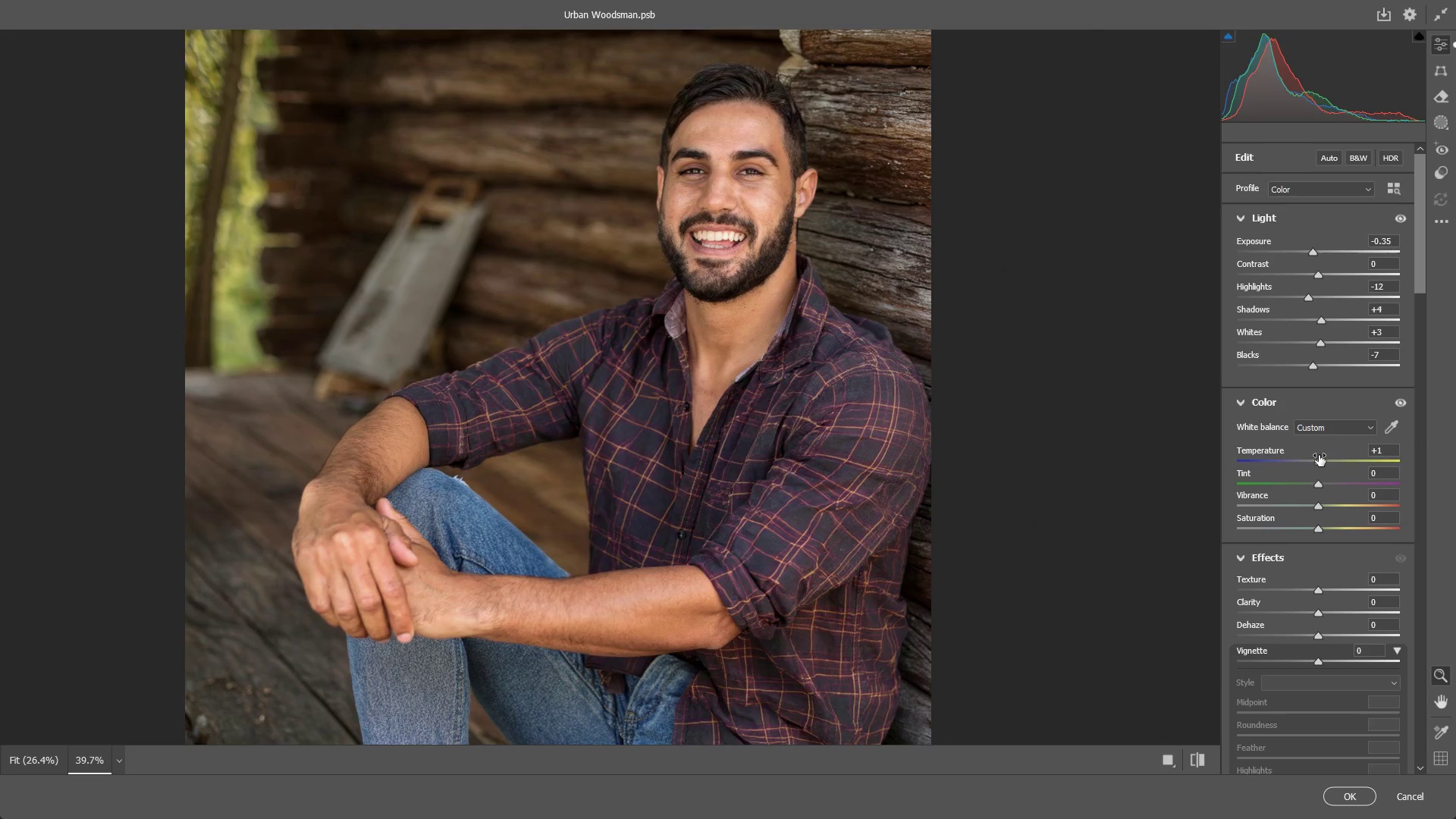 
key(Control+ControlLeft)
 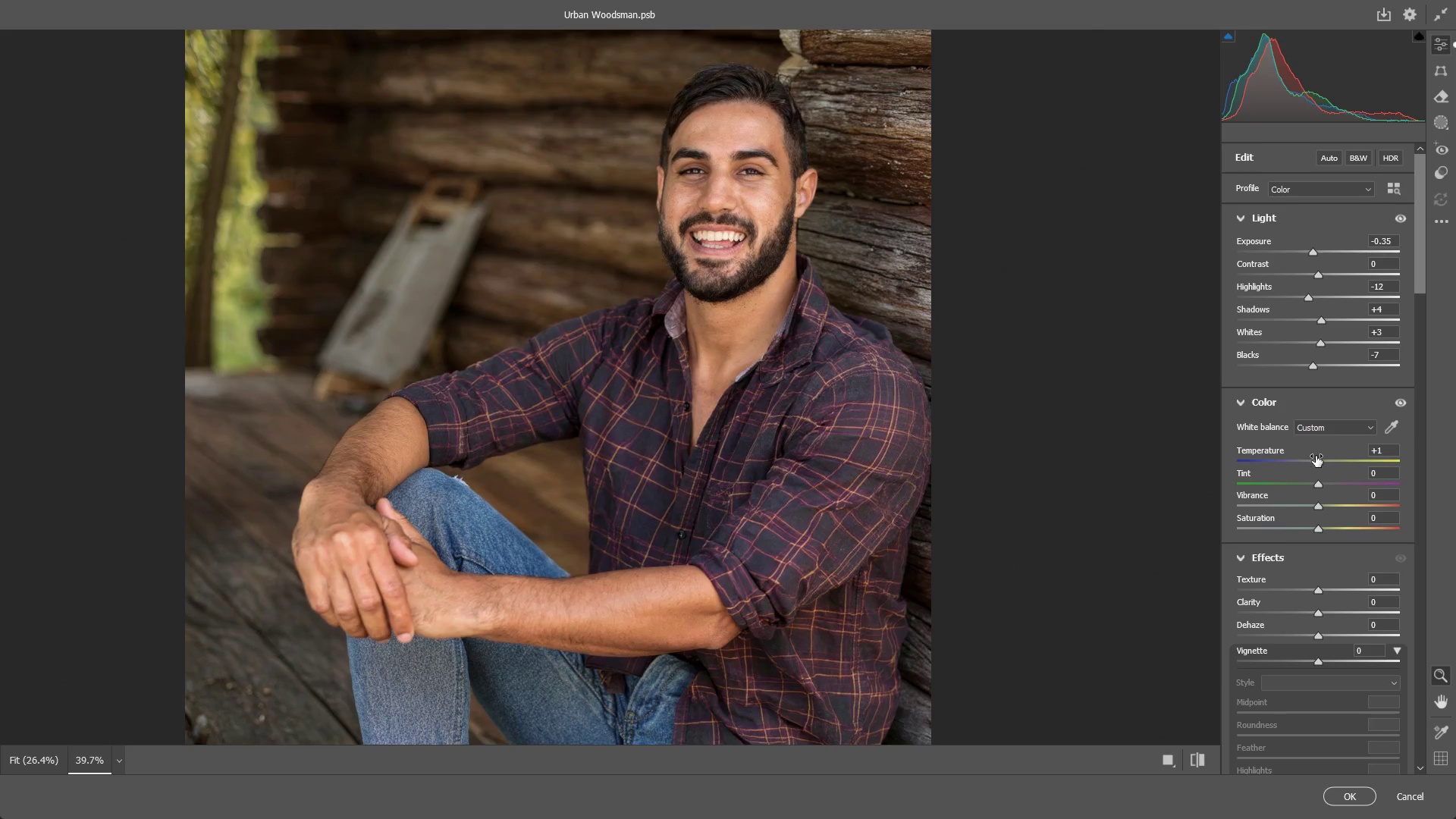 
key(Control+Z)
 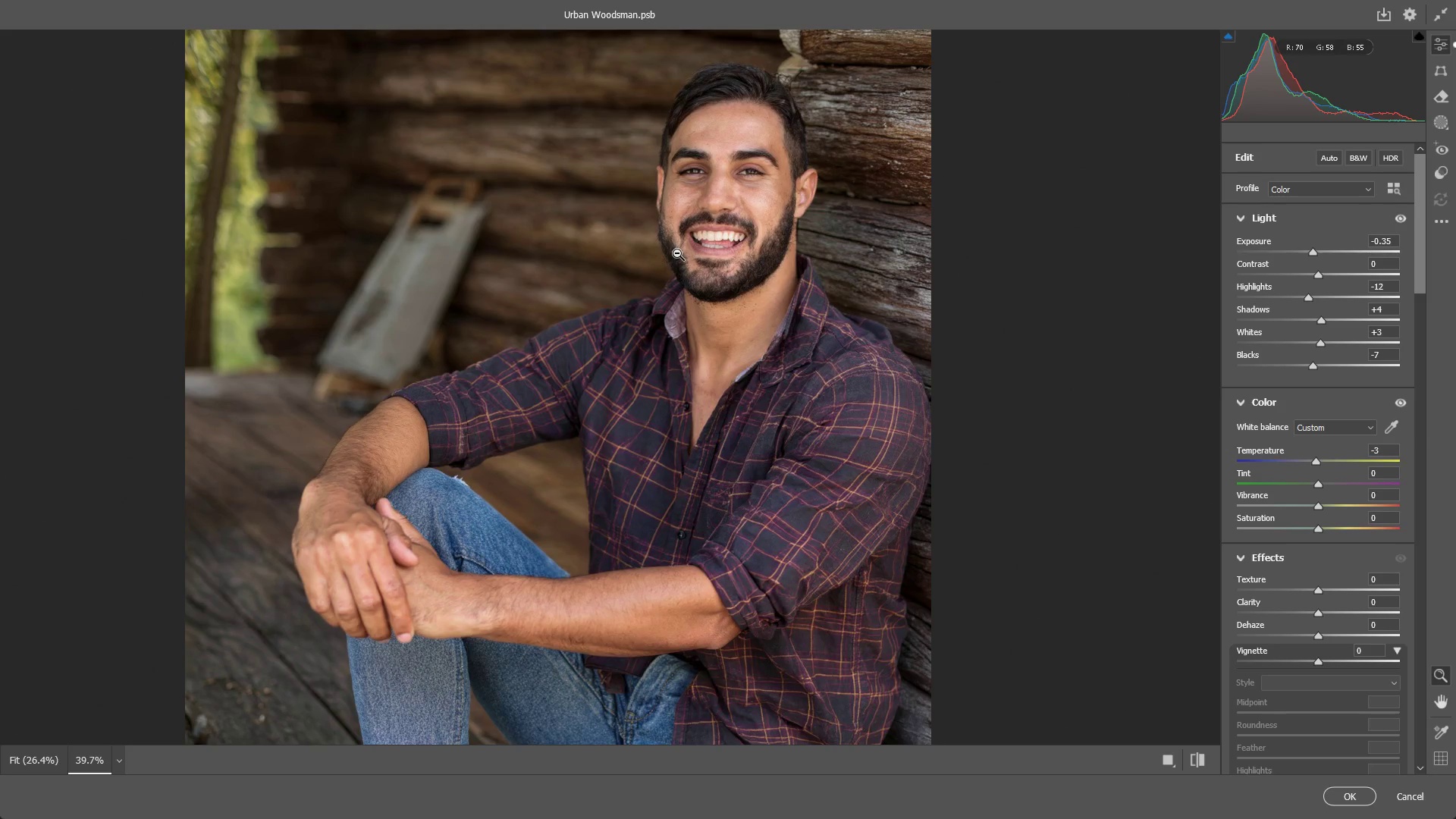 
wait(25.33)
 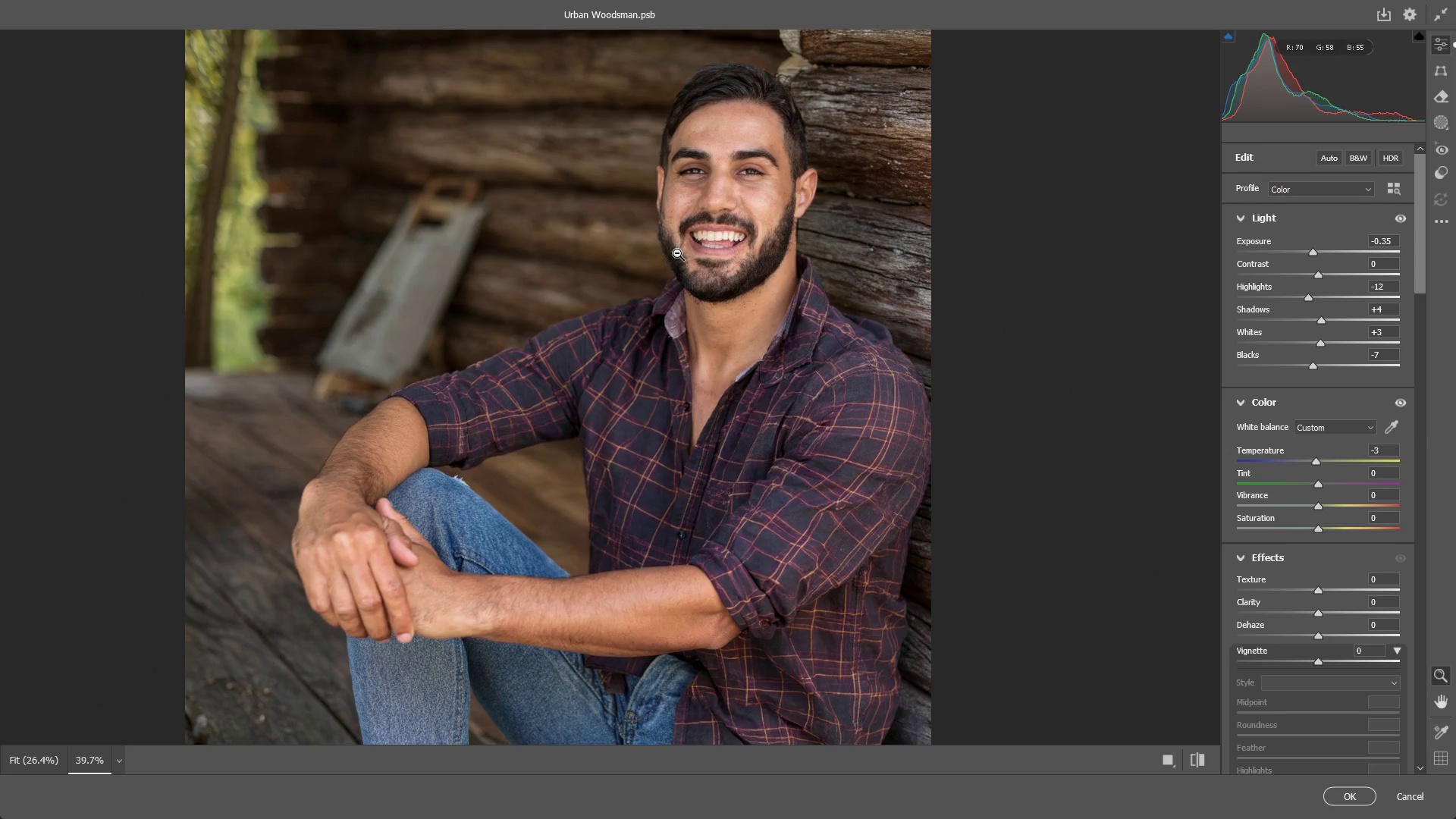 
key(Control+ControlLeft)
 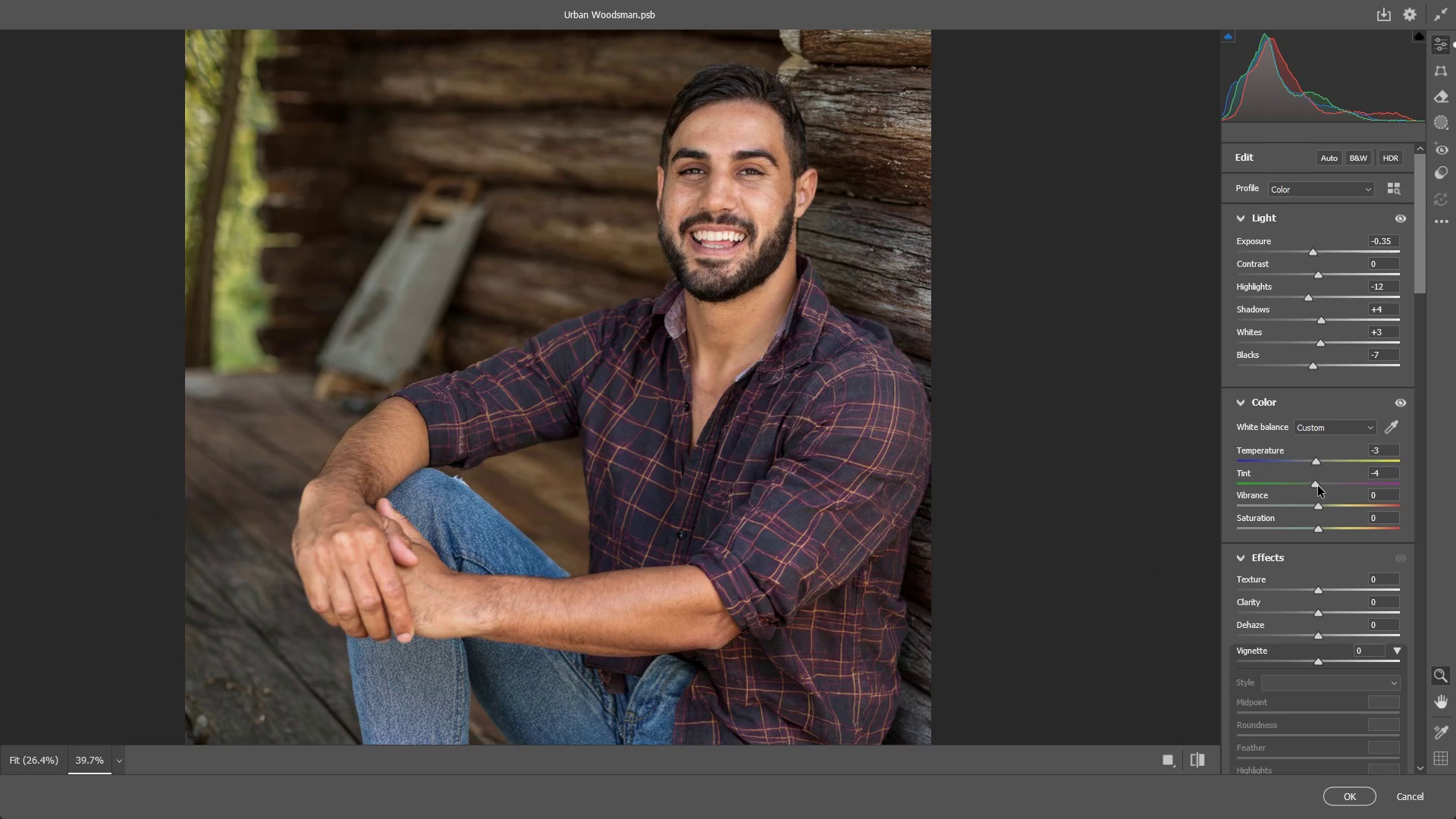 
key(Control+Z)
 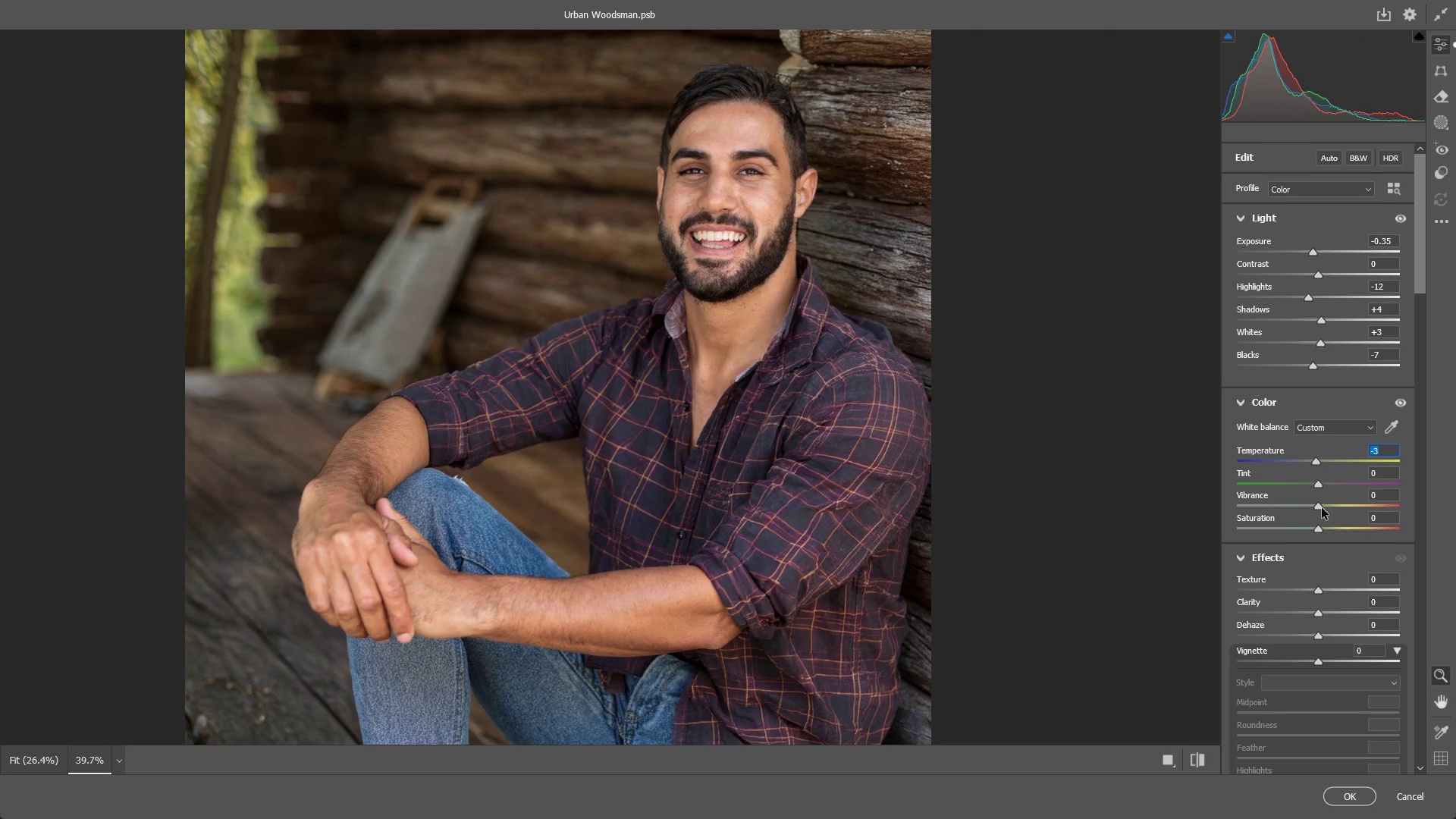 
left_click_drag(start_coordinate=[1322, 507], to_coordinate=[1326, 505])
 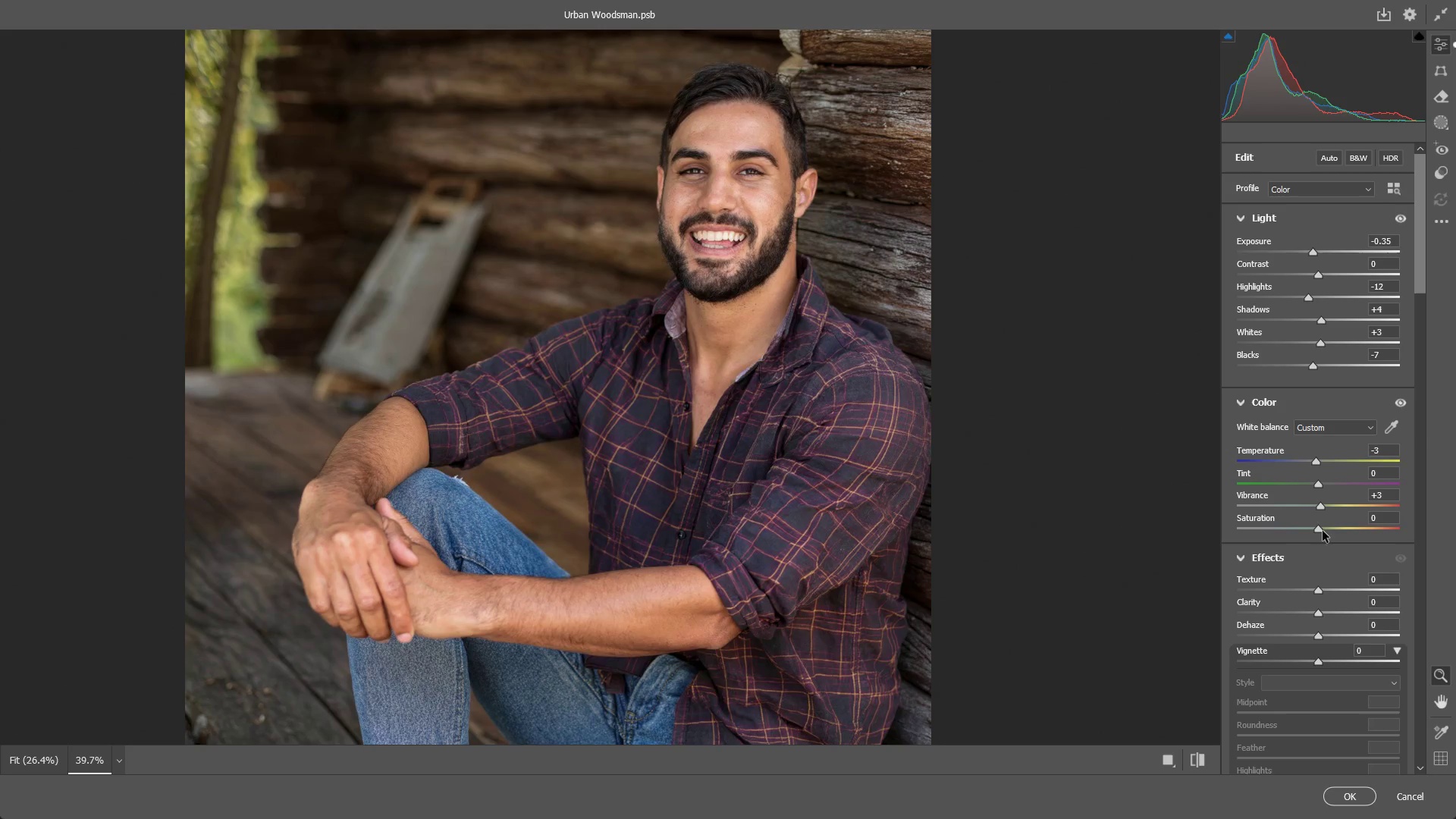 
left_click_drag(start_coordinate=[1324, 529], to_coordinate=[1326, 536])
 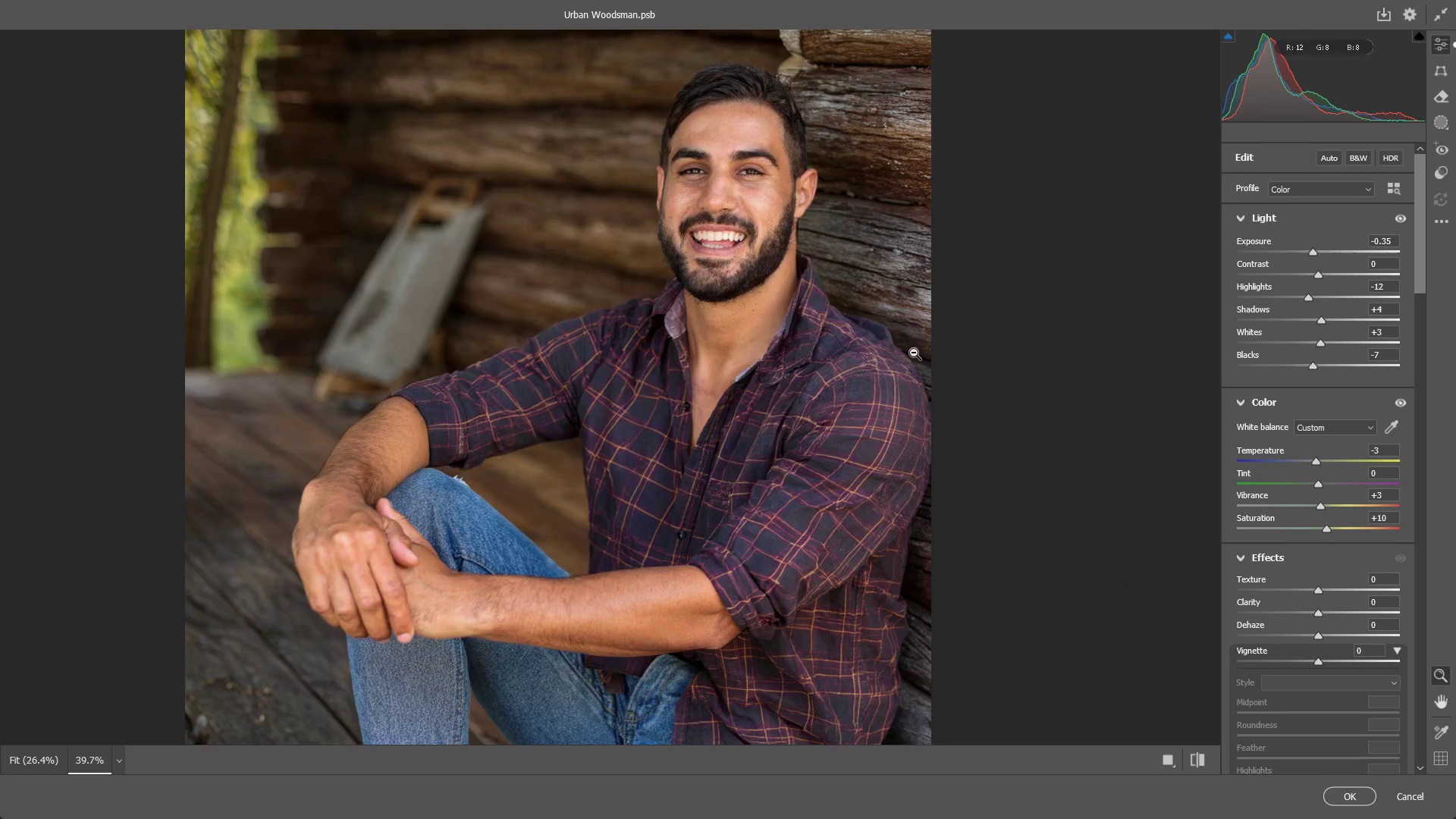 
left_click_drag(start_coordinate=[901, 354], to_coordinate=[840, 372])
 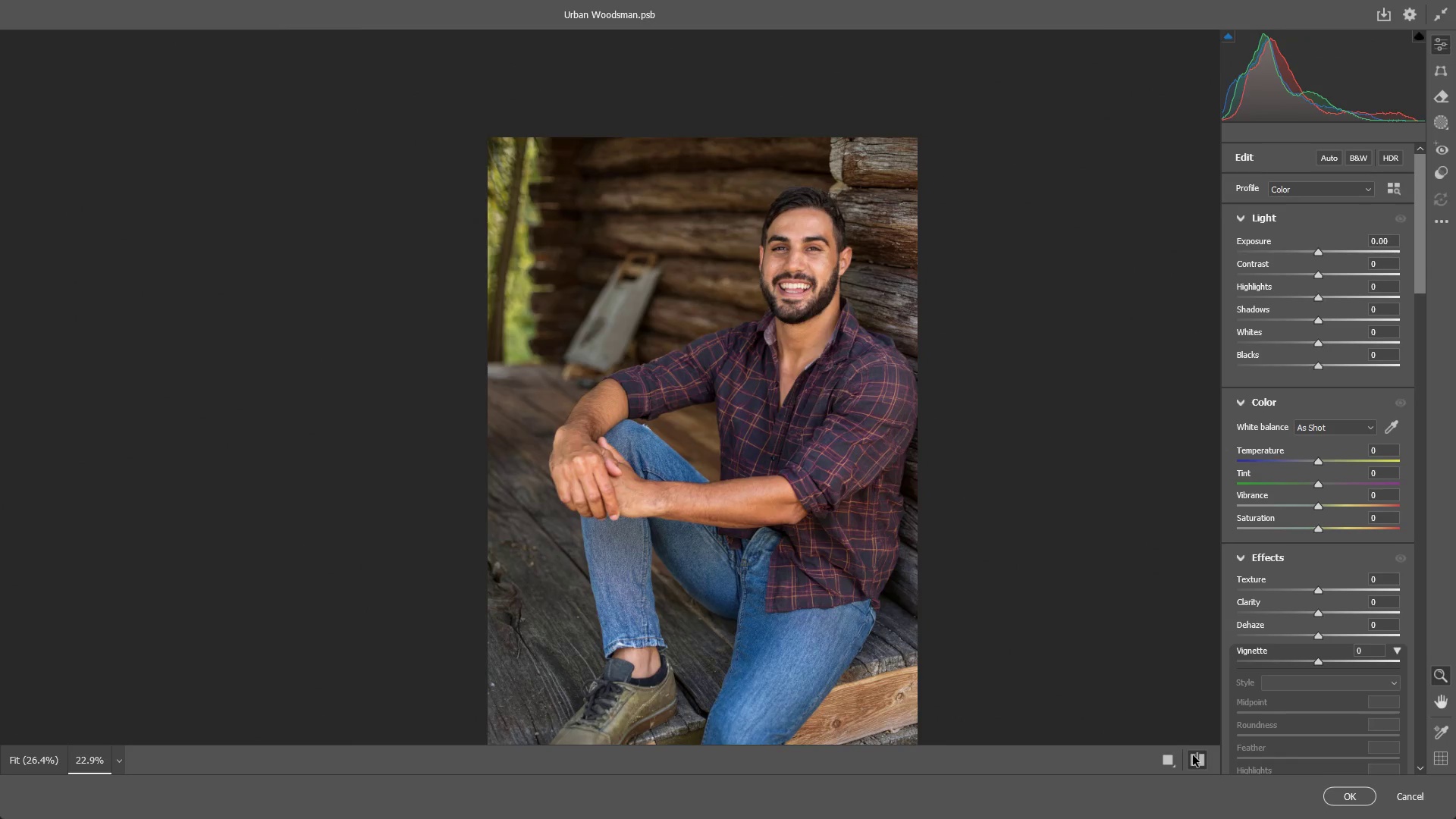 
double_click([1194, 755])
 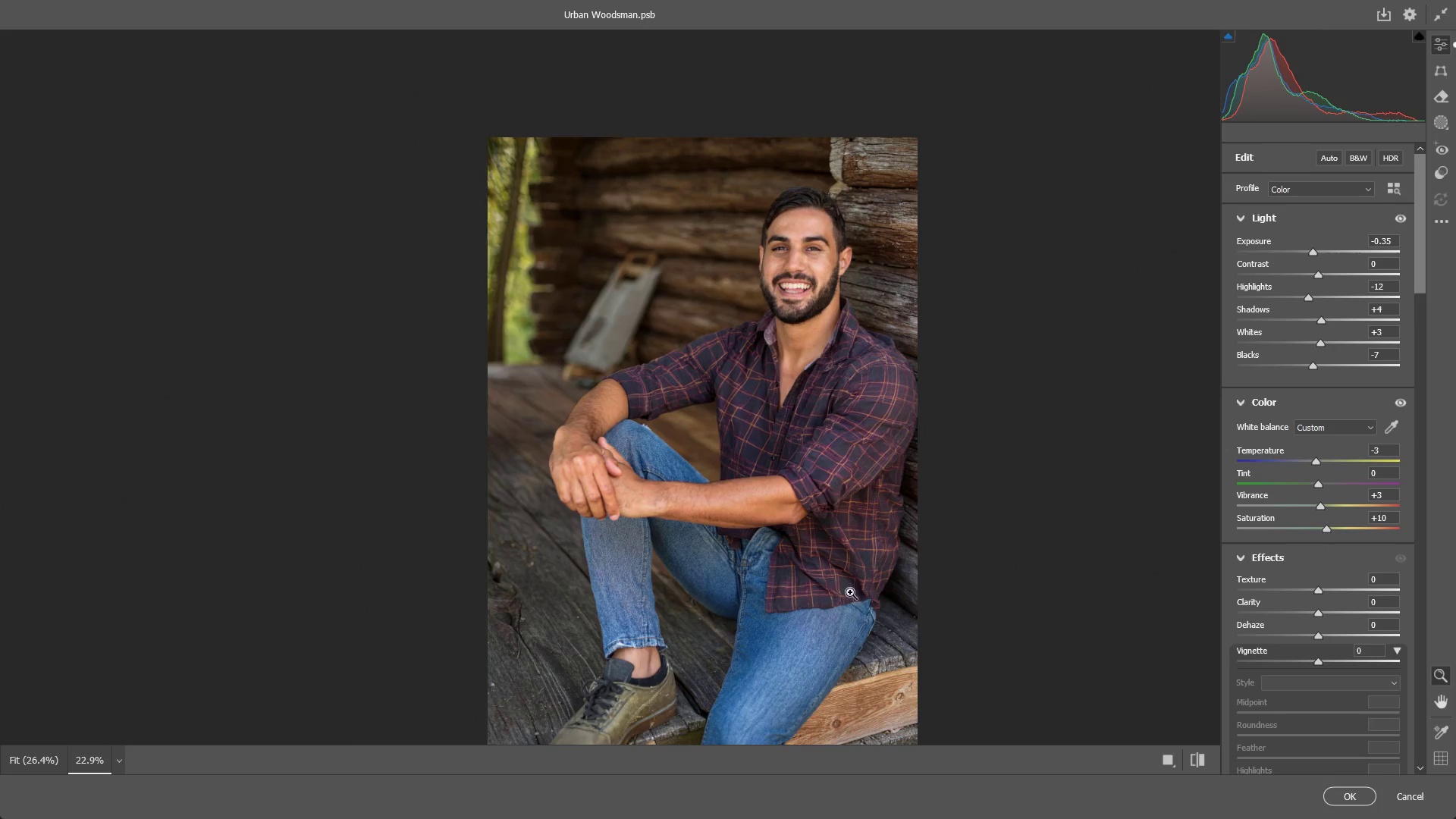 
hold_key(key=Space, duration=1.0)
 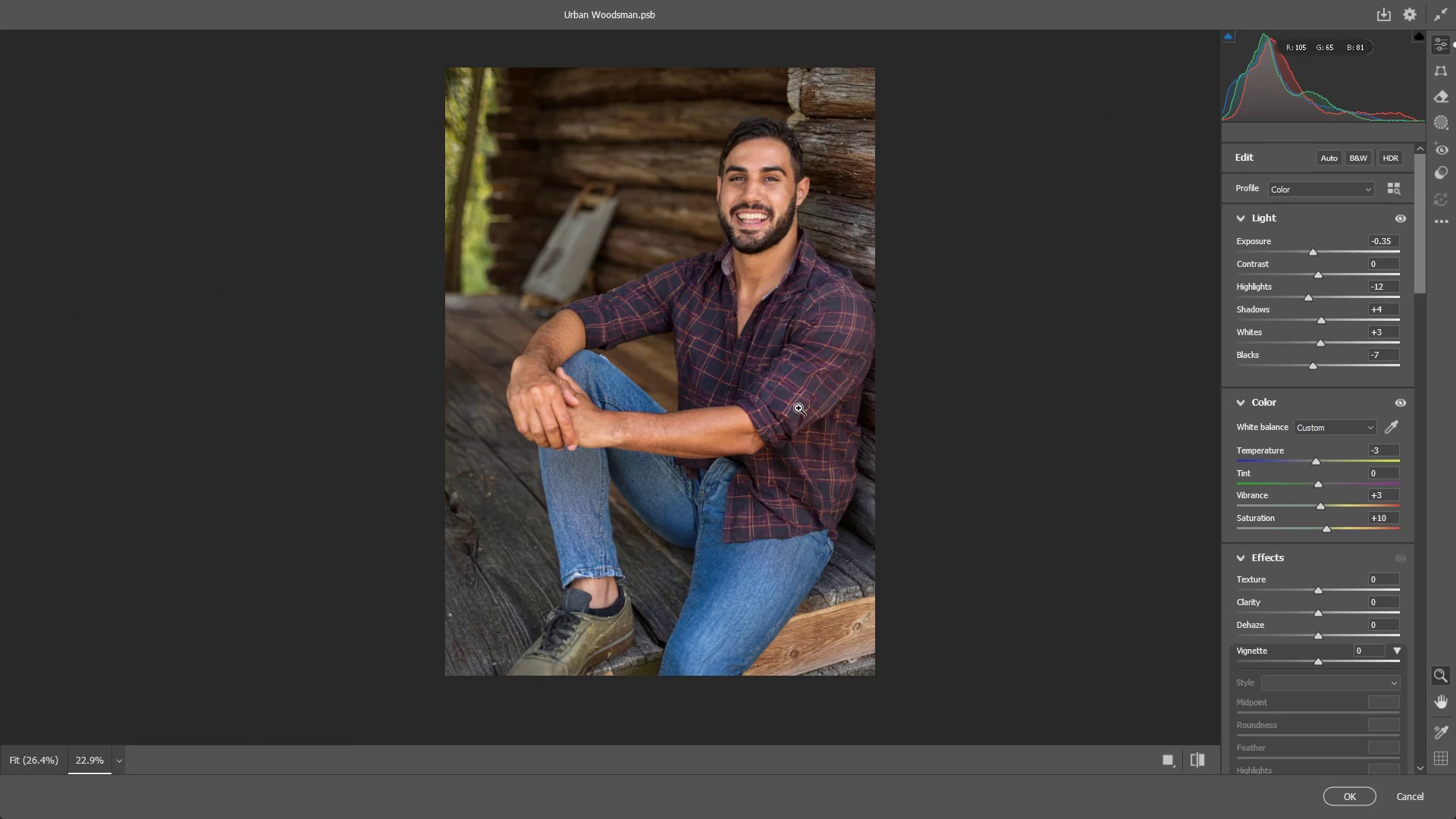 
left_click_drag(start_coordinate=[764, 497], to_coordinate=[721, 428])
 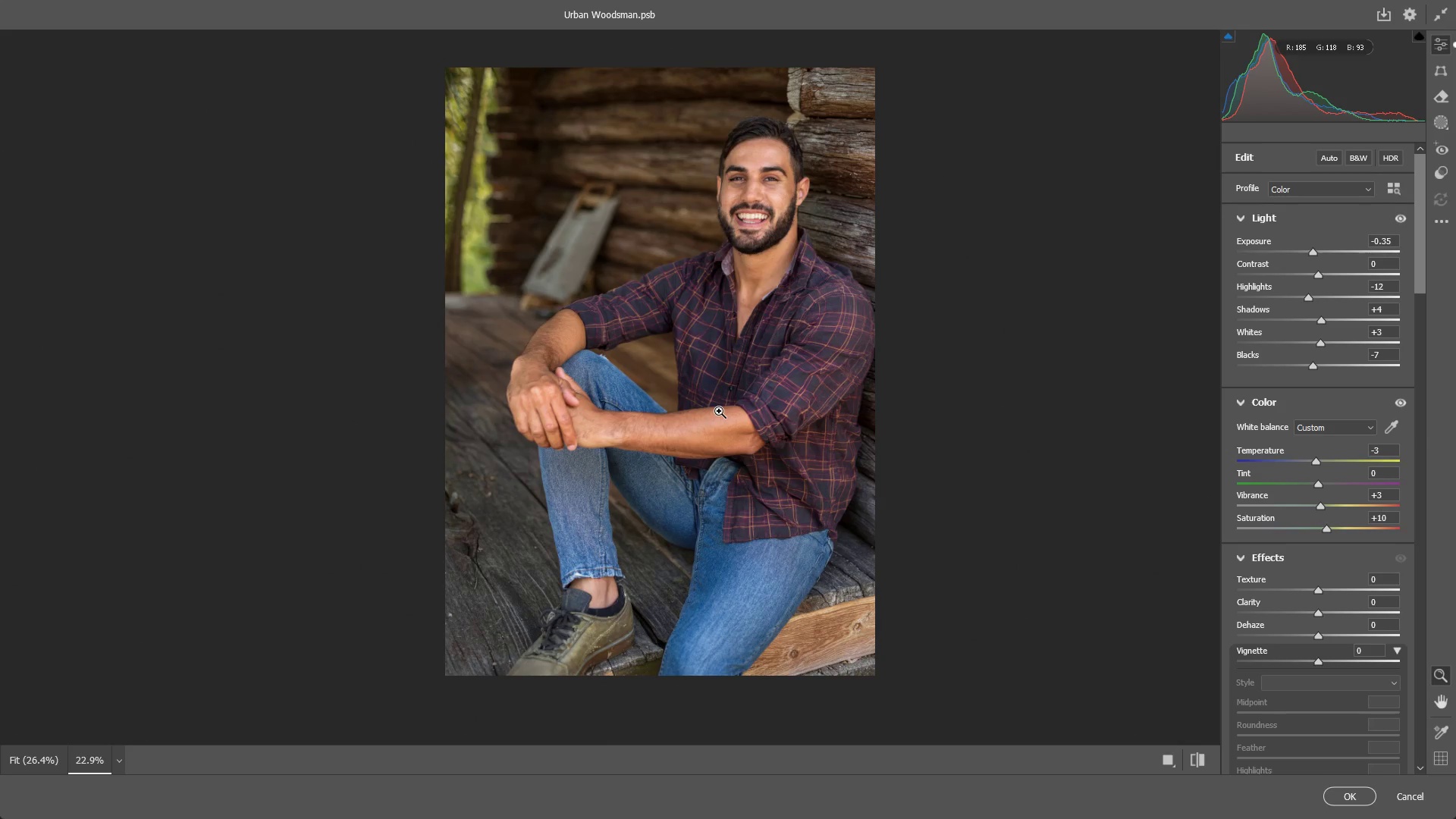 
wait(19.77)
 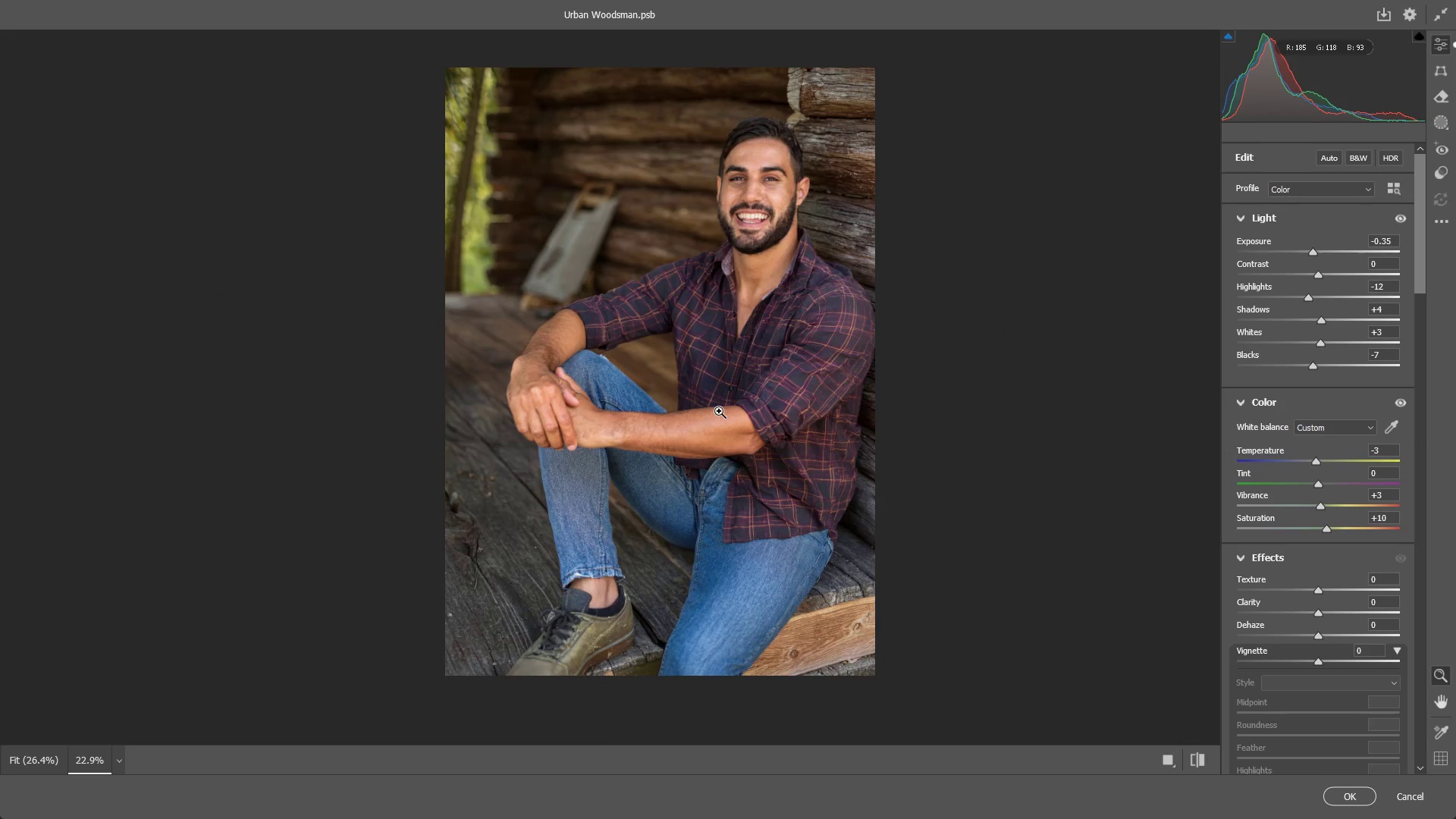 
left_click_drag(start_coordinate=[760, 401], to_coordinate=[793, 395])
 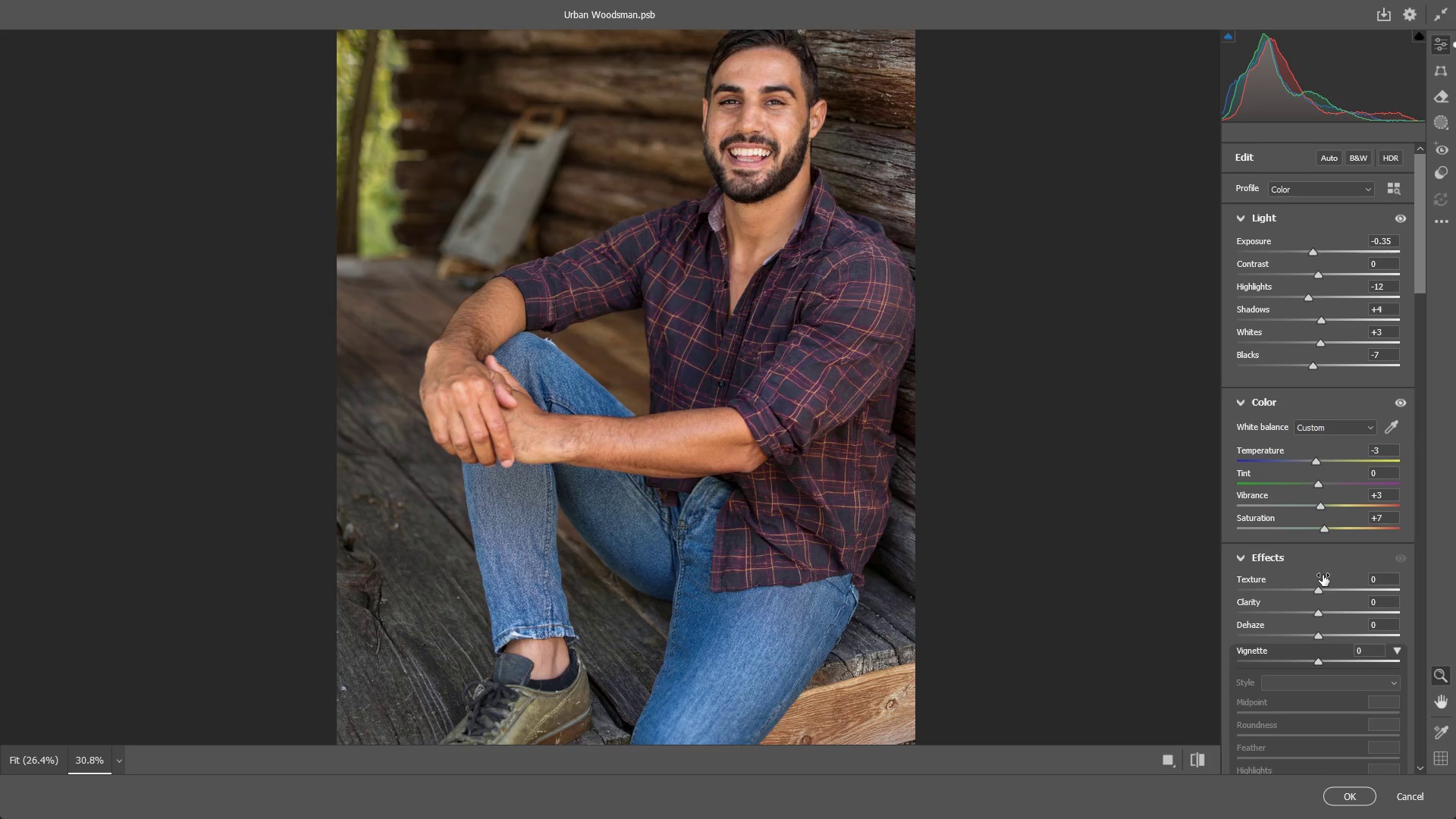 
left_click_drag(start_coordinate=[1323, 593], to_coordinate=[1340, 595])
 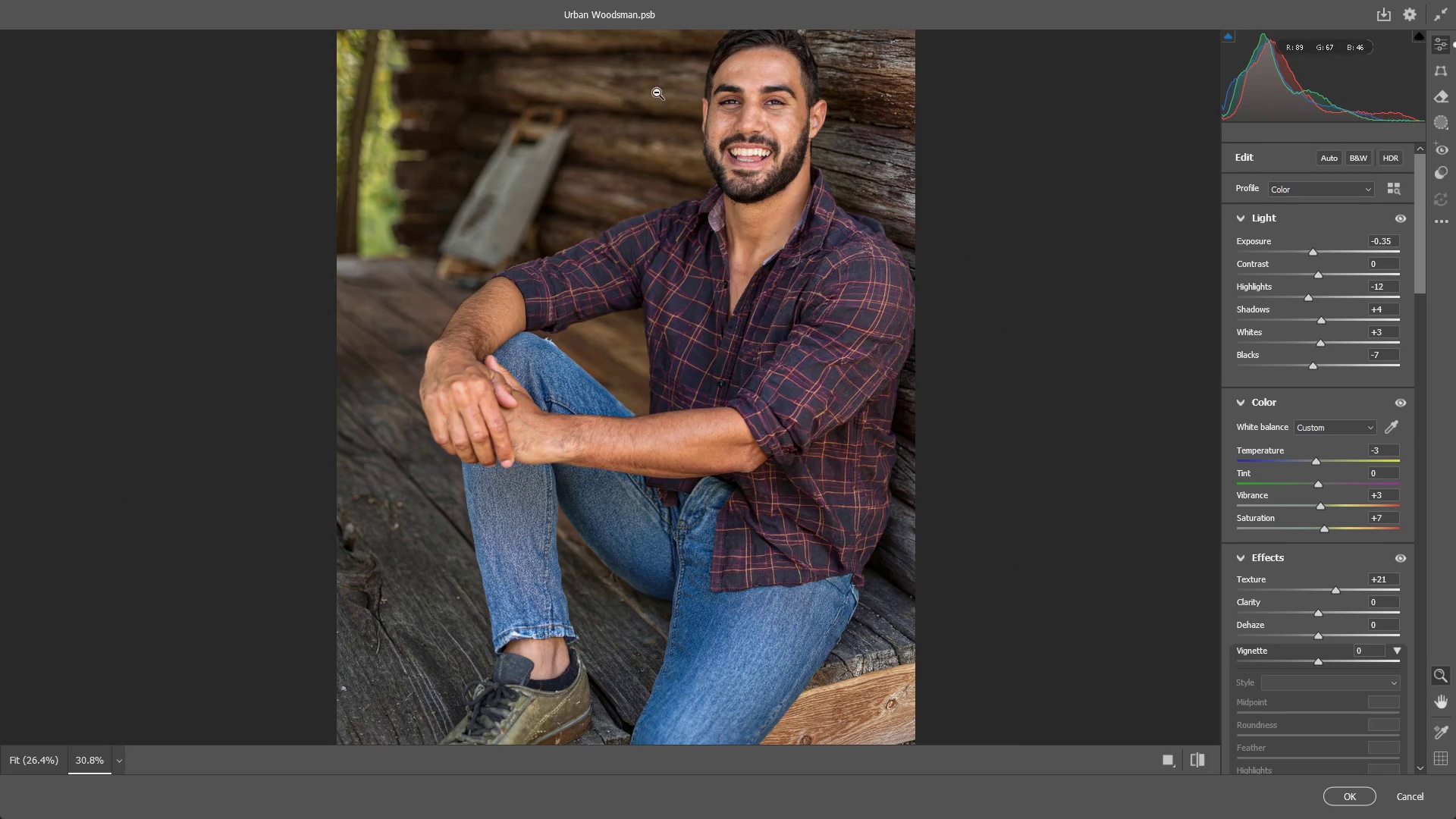 
left_click_drag(start_coordinate=[773, 159], to_coordinate=[886, 186])
 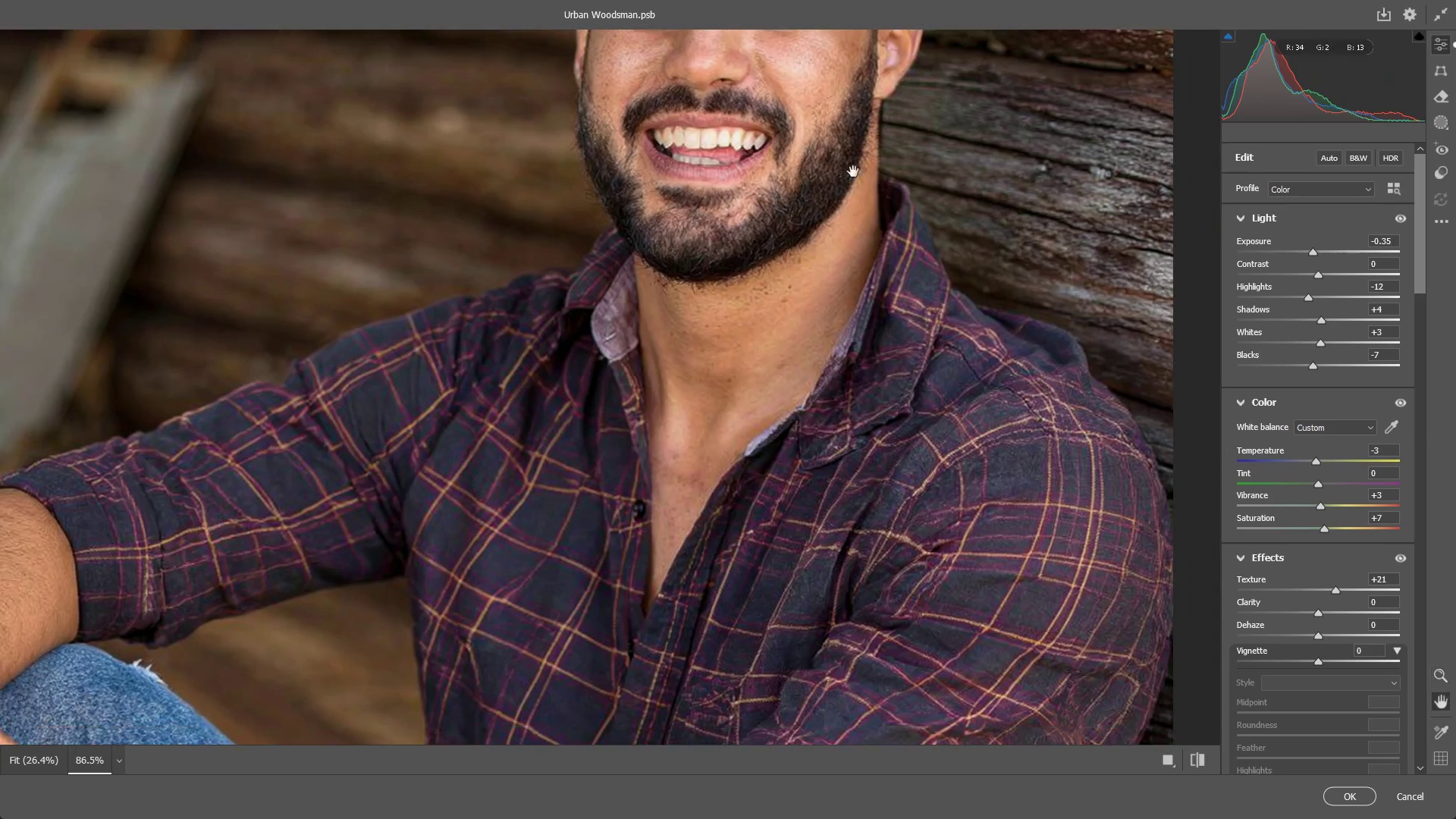 
hold_key(key=Space, duration=0.66)
 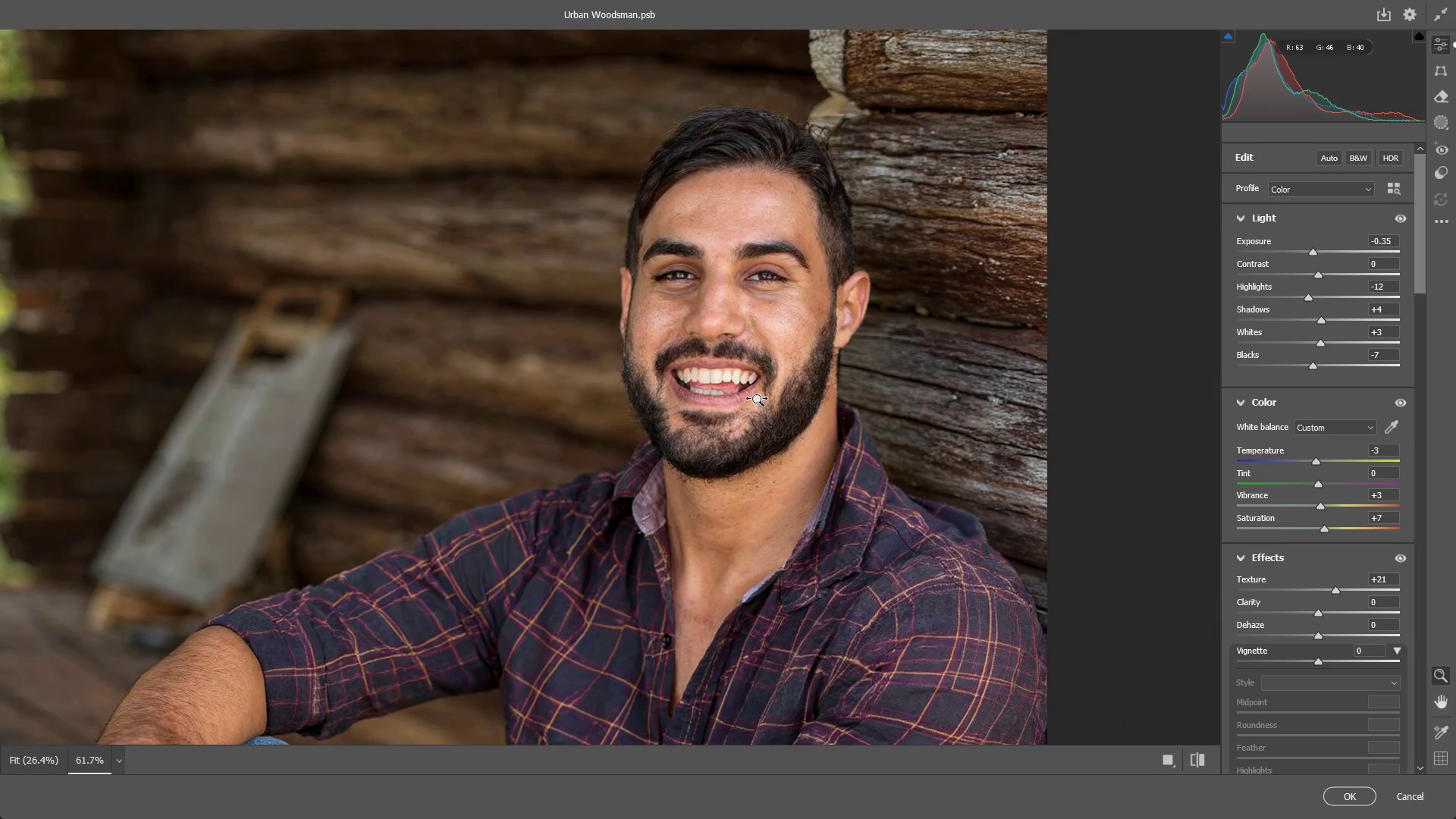 
left_click_drag(start_coordinate=[829, 201], to_coordinate=[805, 428])
 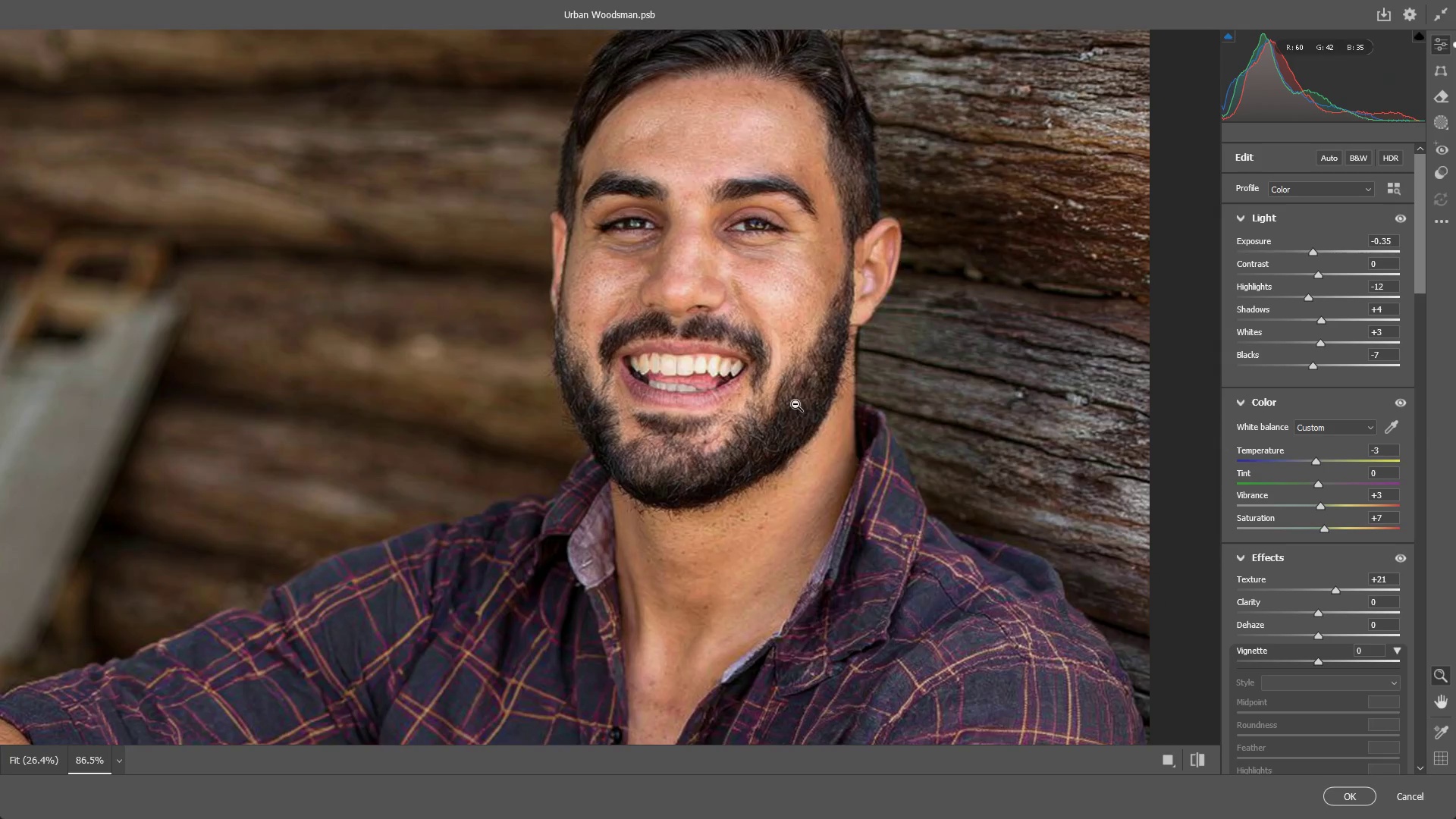 
left_click_drag(start_coordinate=[795, 404], to_coordinate=[738, 400])
 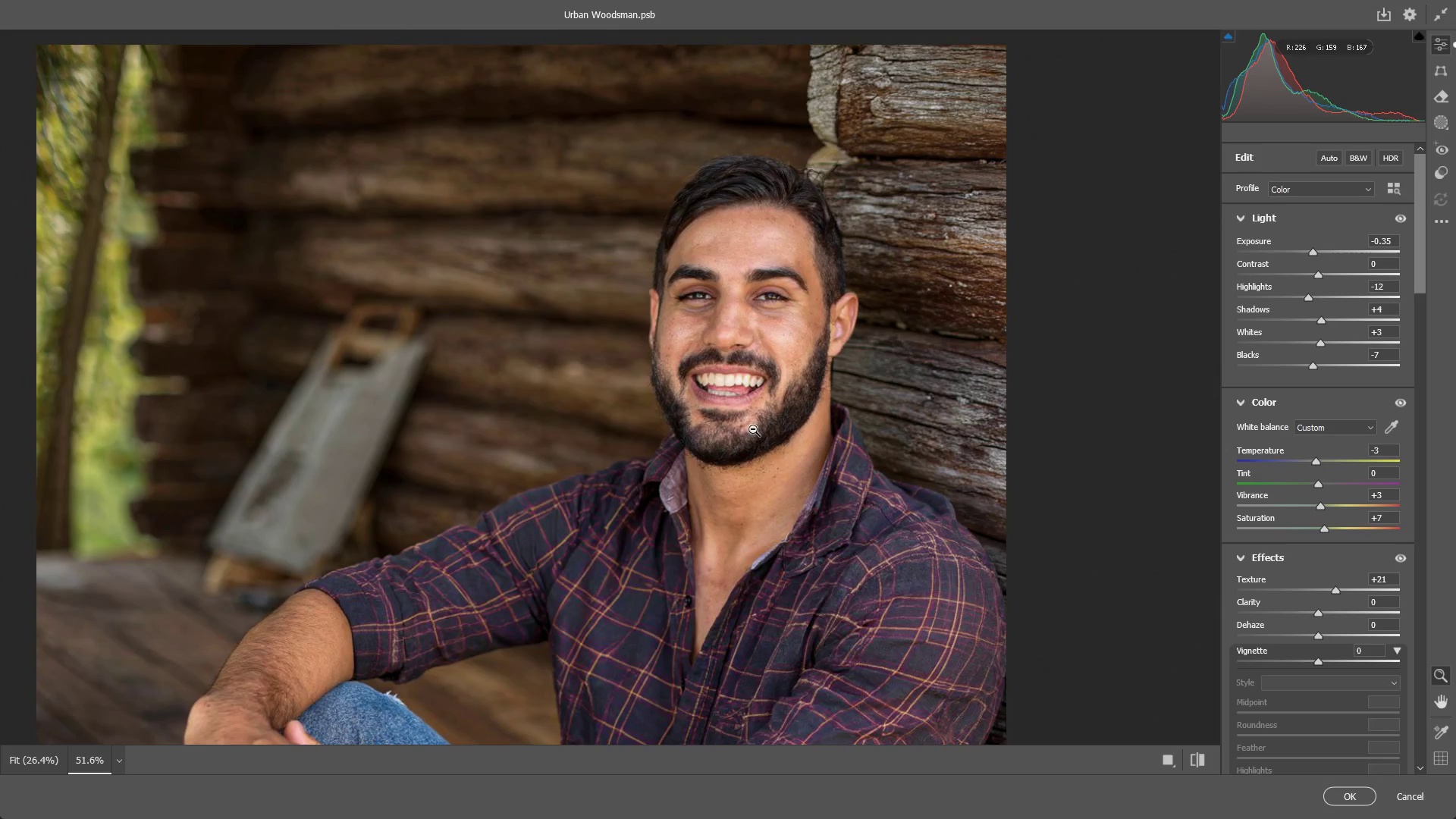 
hold_key(key=Space, duration=0.97)
 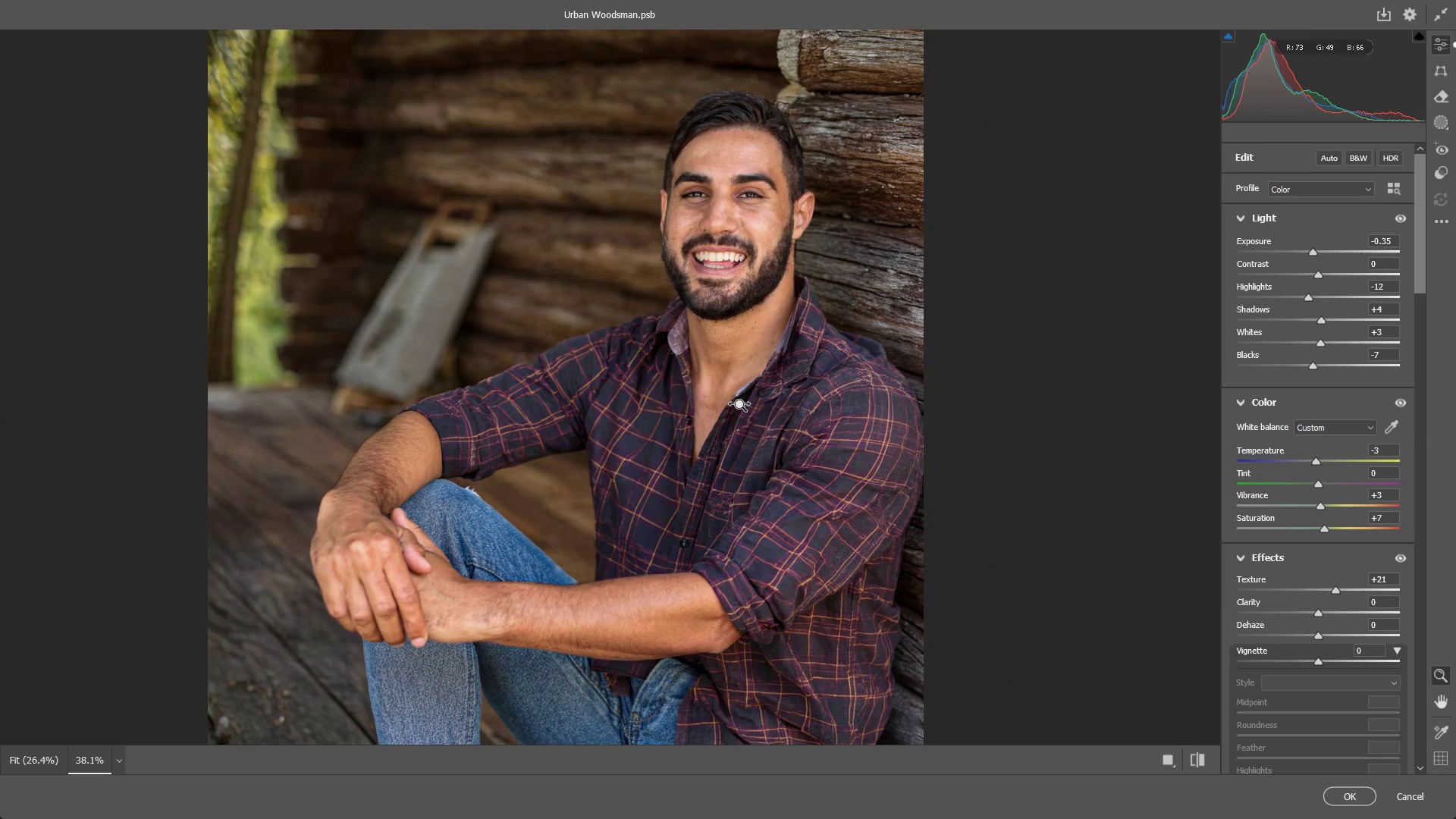 
left_click_drag(start_coordinate=[783, 459], to_coordinate=[755, 286])
 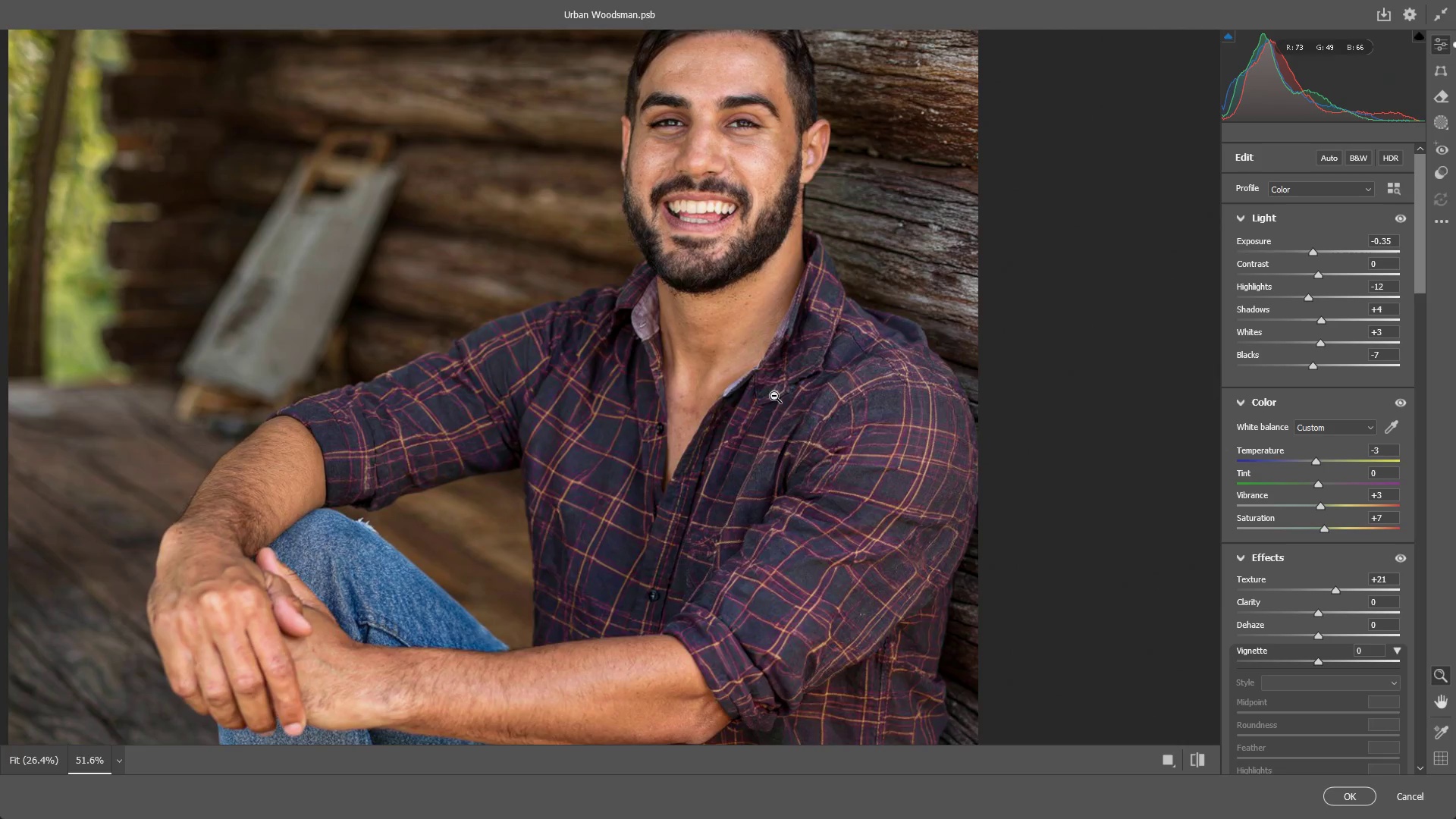 
left_click_drag(start_coordinate=[774, 396], to_coordinate=[740, 405])
 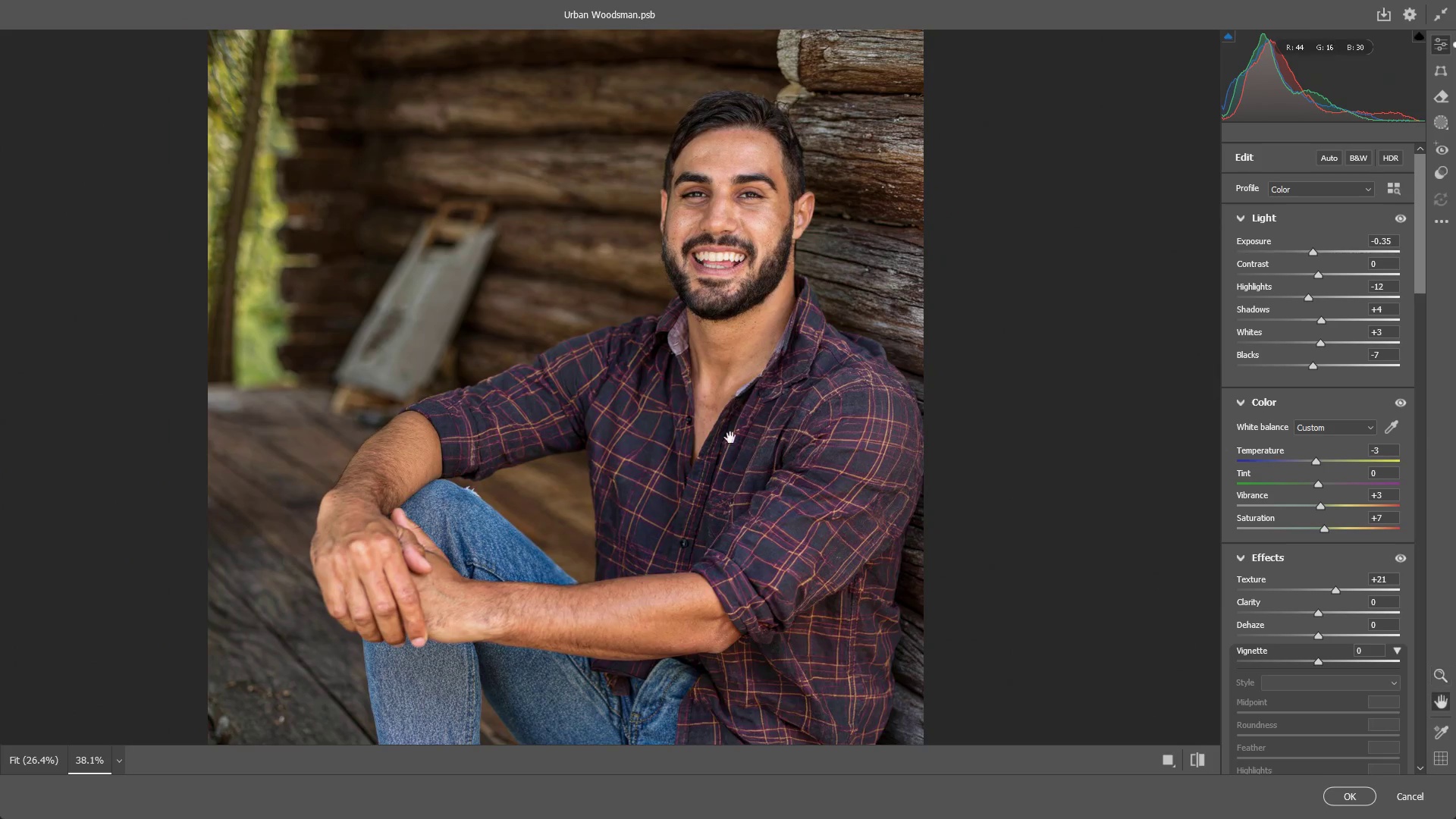 
hold_key(key=Space, duration=0.75)
 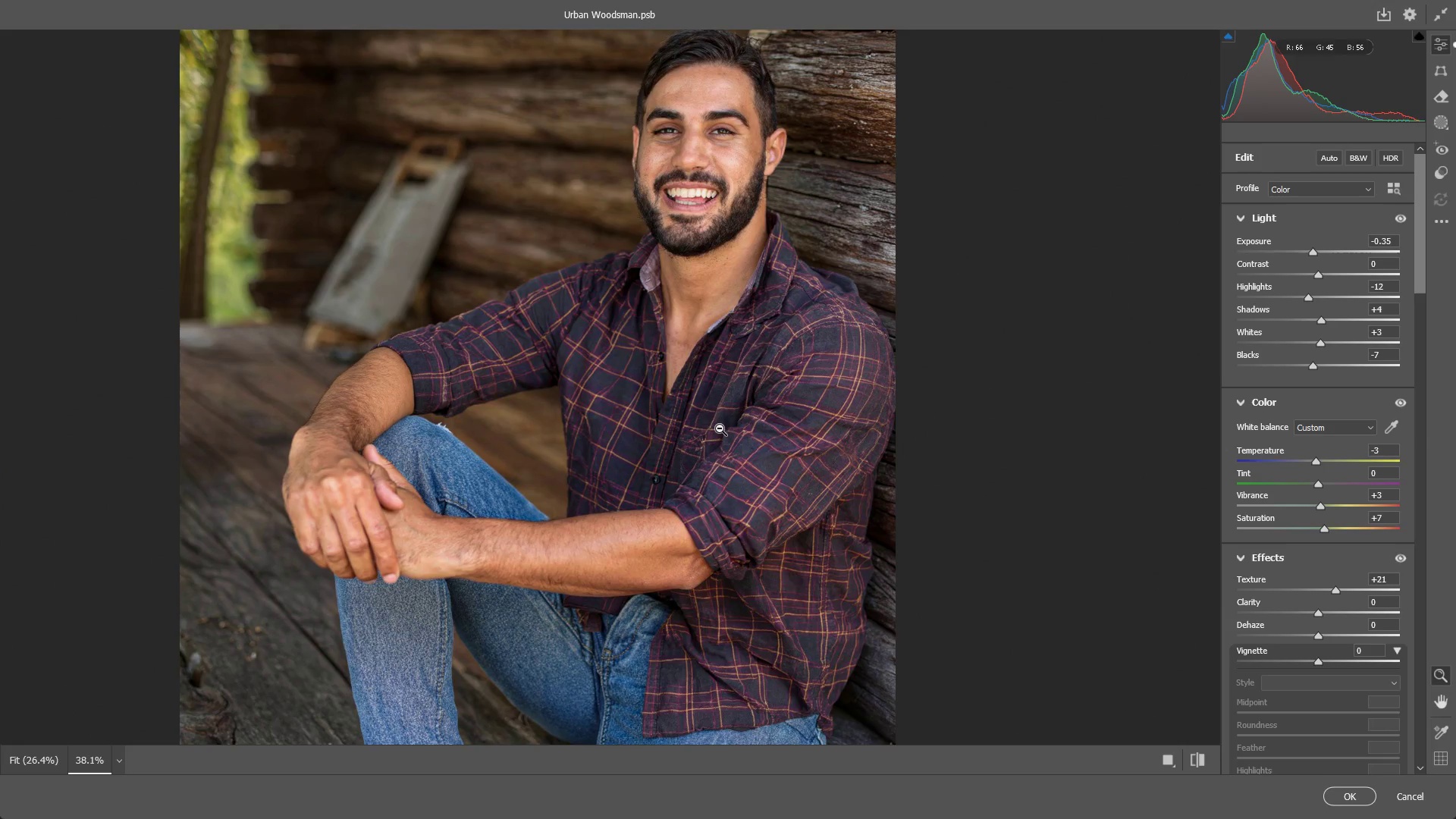 
left_click_drag(start_coordinate=[717, 467], to_coordinate=[689, 403])
 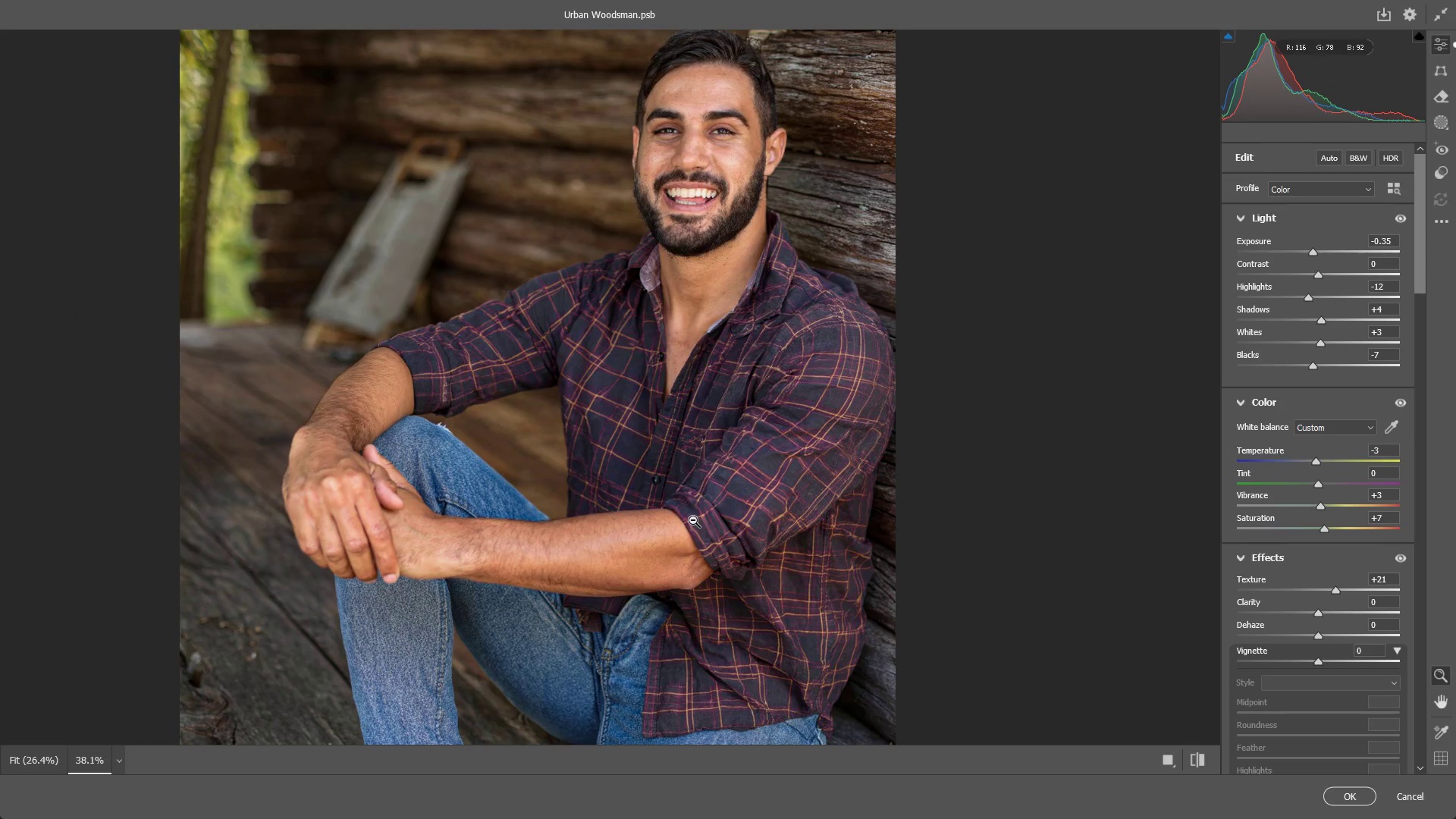 
wait(20.34)
 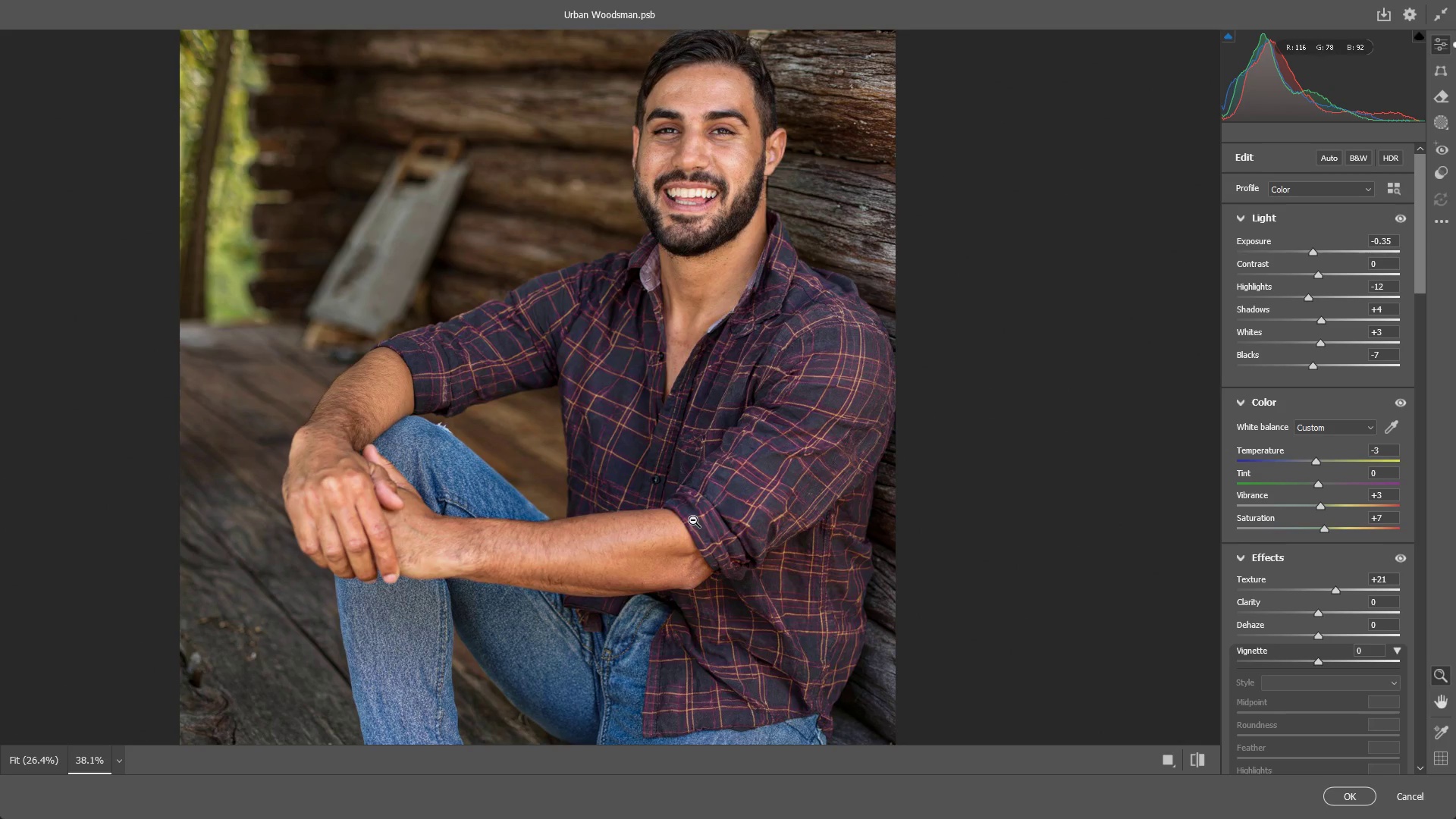 
scroll: coordinate [1320, 602], scroll_direction: down, amount: 20.0
 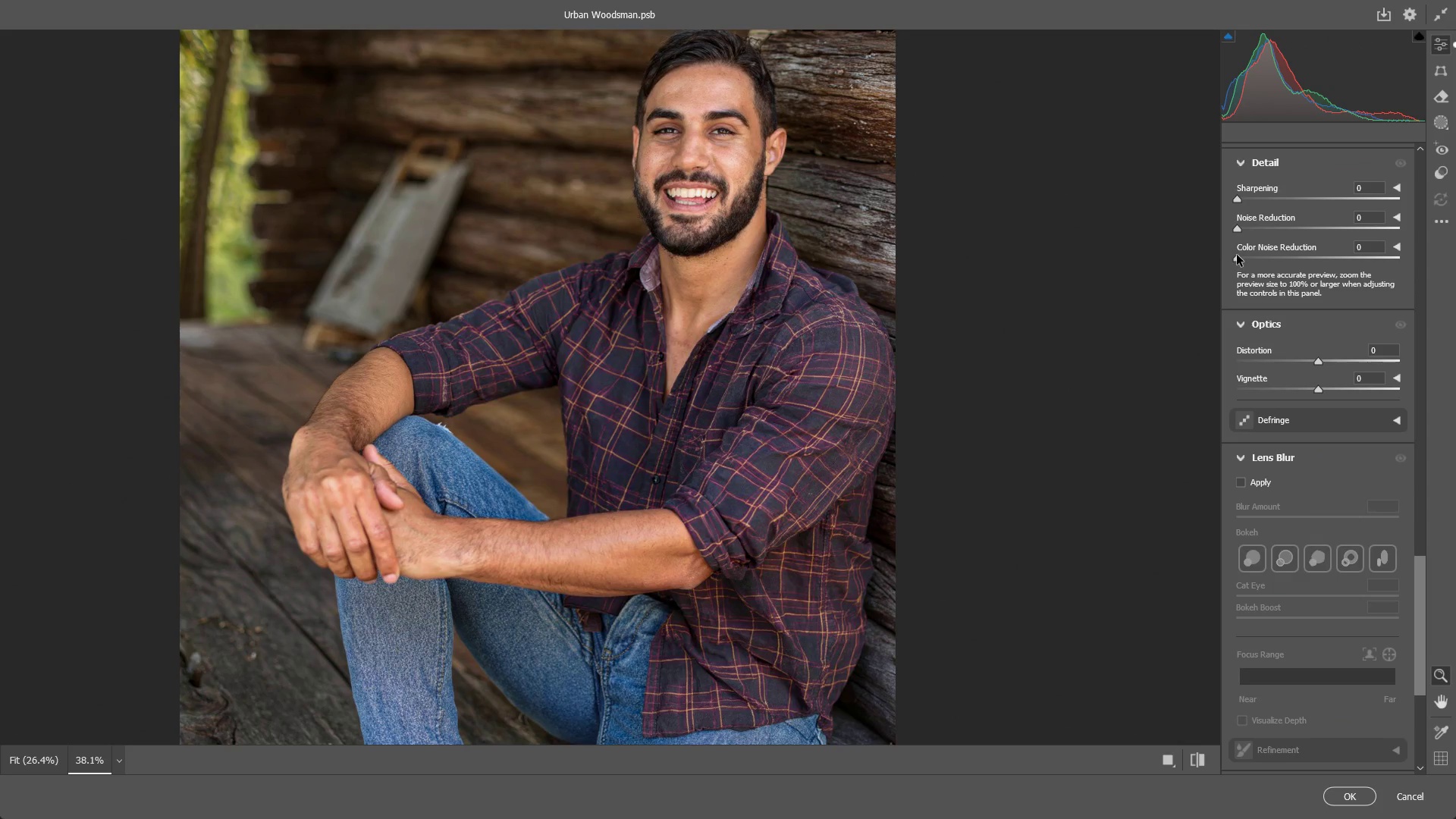 
left_click_drag(start_coordinate=[1240, 256], to_coordinate=[1454, 235])
 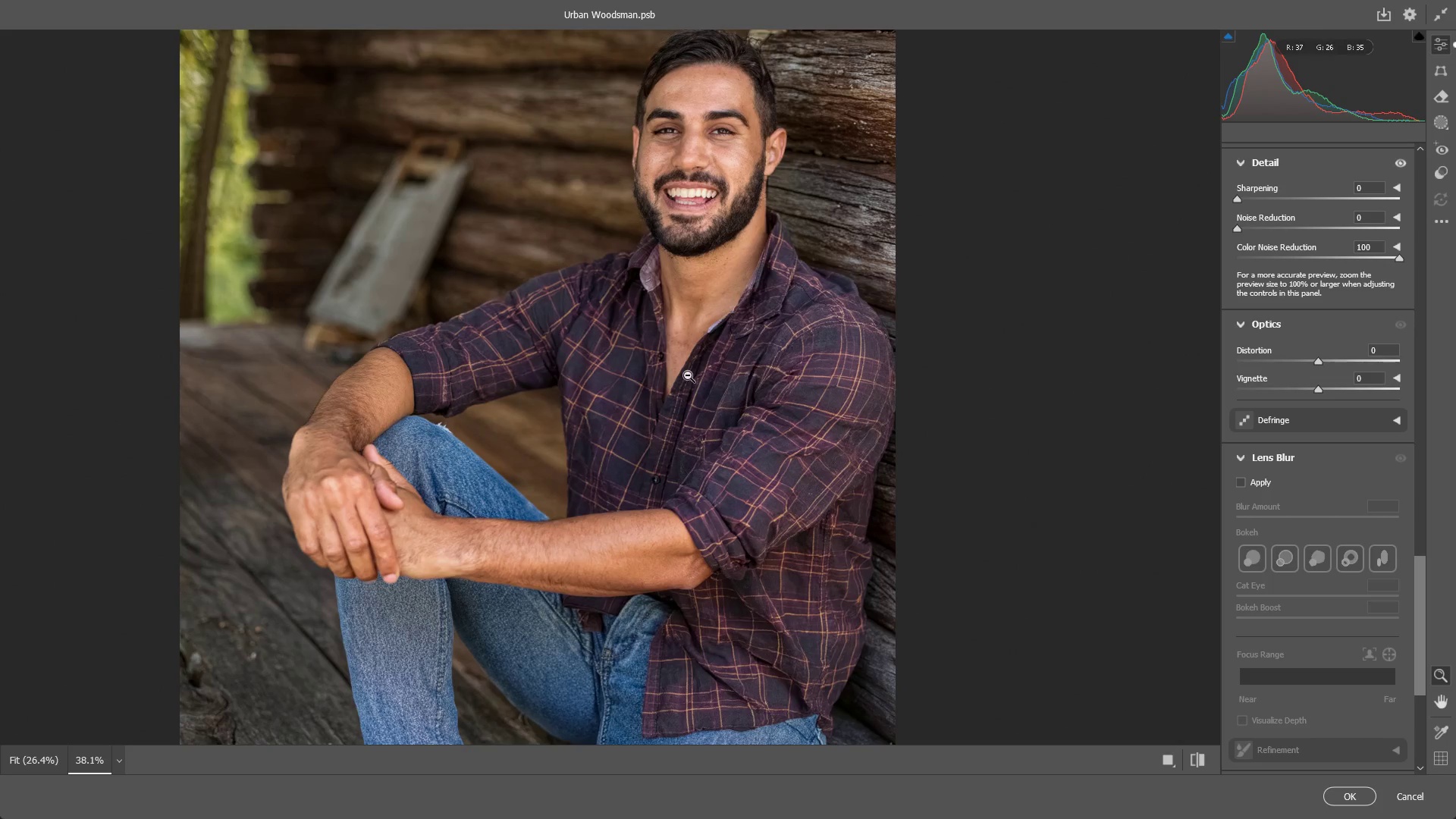 
left_click_drag(start_coordinate=[686, 375], to_coordinate=[665, 378])
 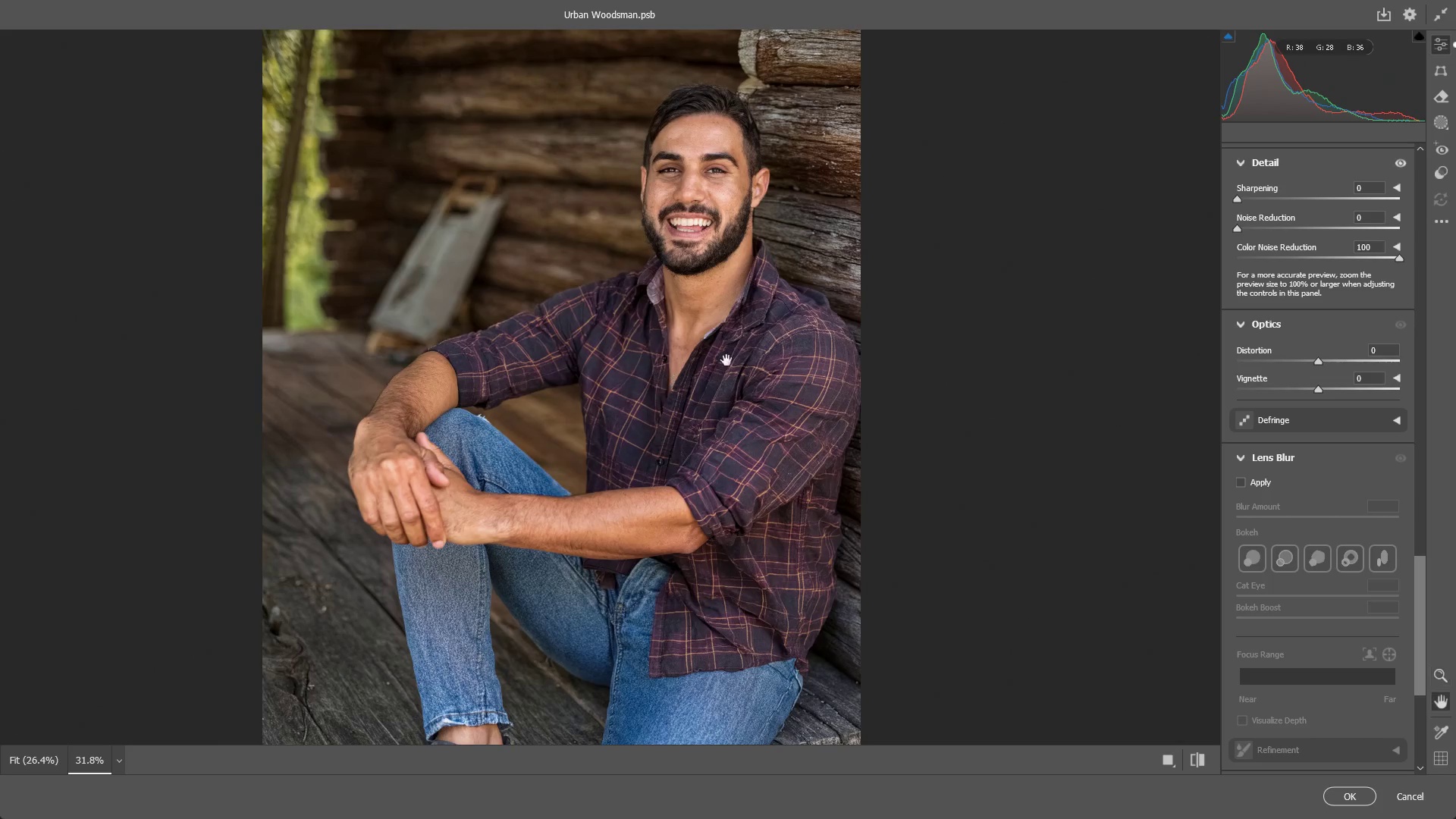 
hold_key(key=Space, duration=0.75)
 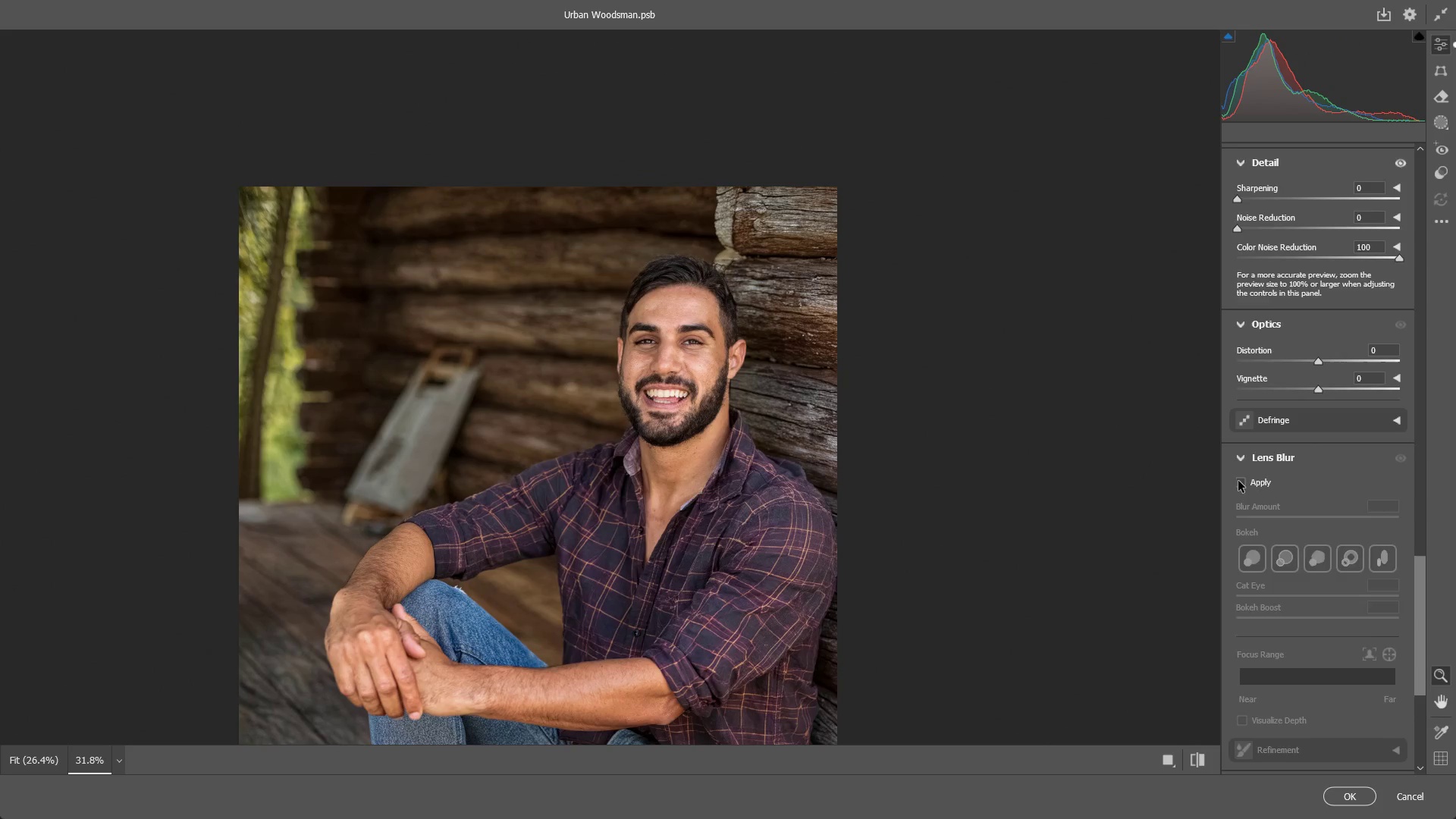 
left_click_drag(start_coordinate=[743, 360], to_coordinate=[720, 532])
 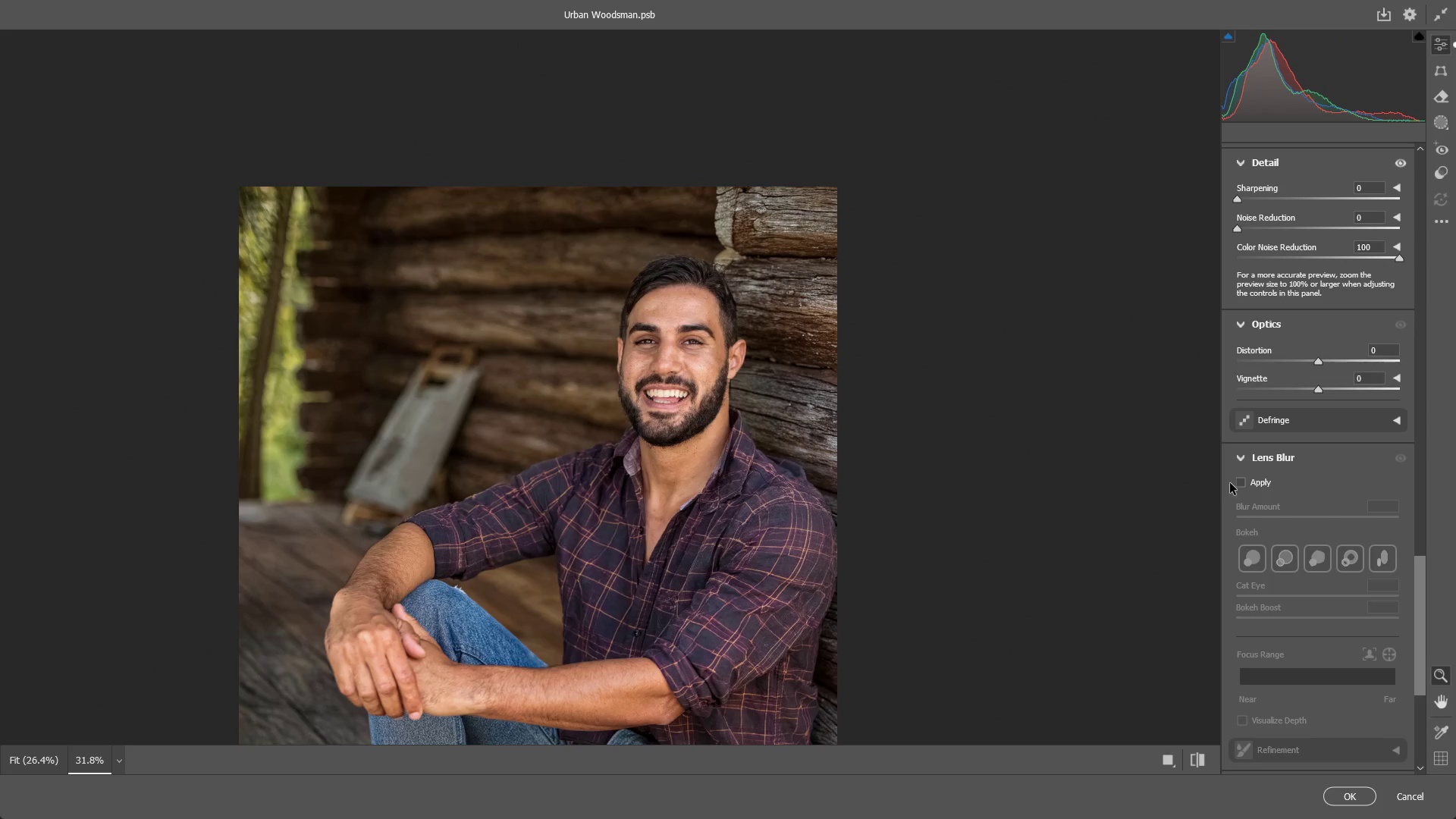 
scroll: coordinate [1254, 469], scroll_direction: up, amount: 3.0
 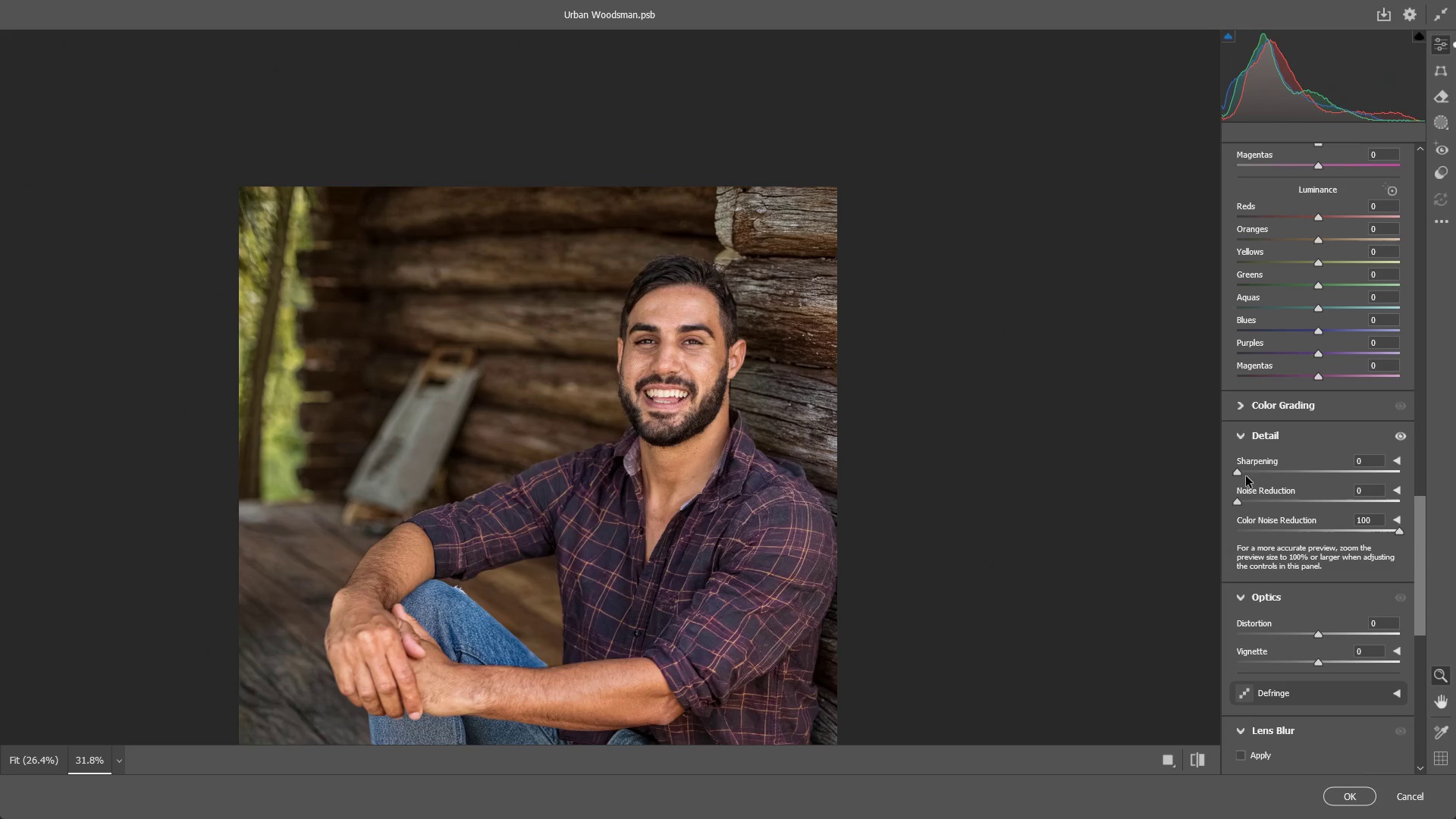 
left_click_drag(start_coordinate=[1243, 469], to_coordinate=[1250, 468])
 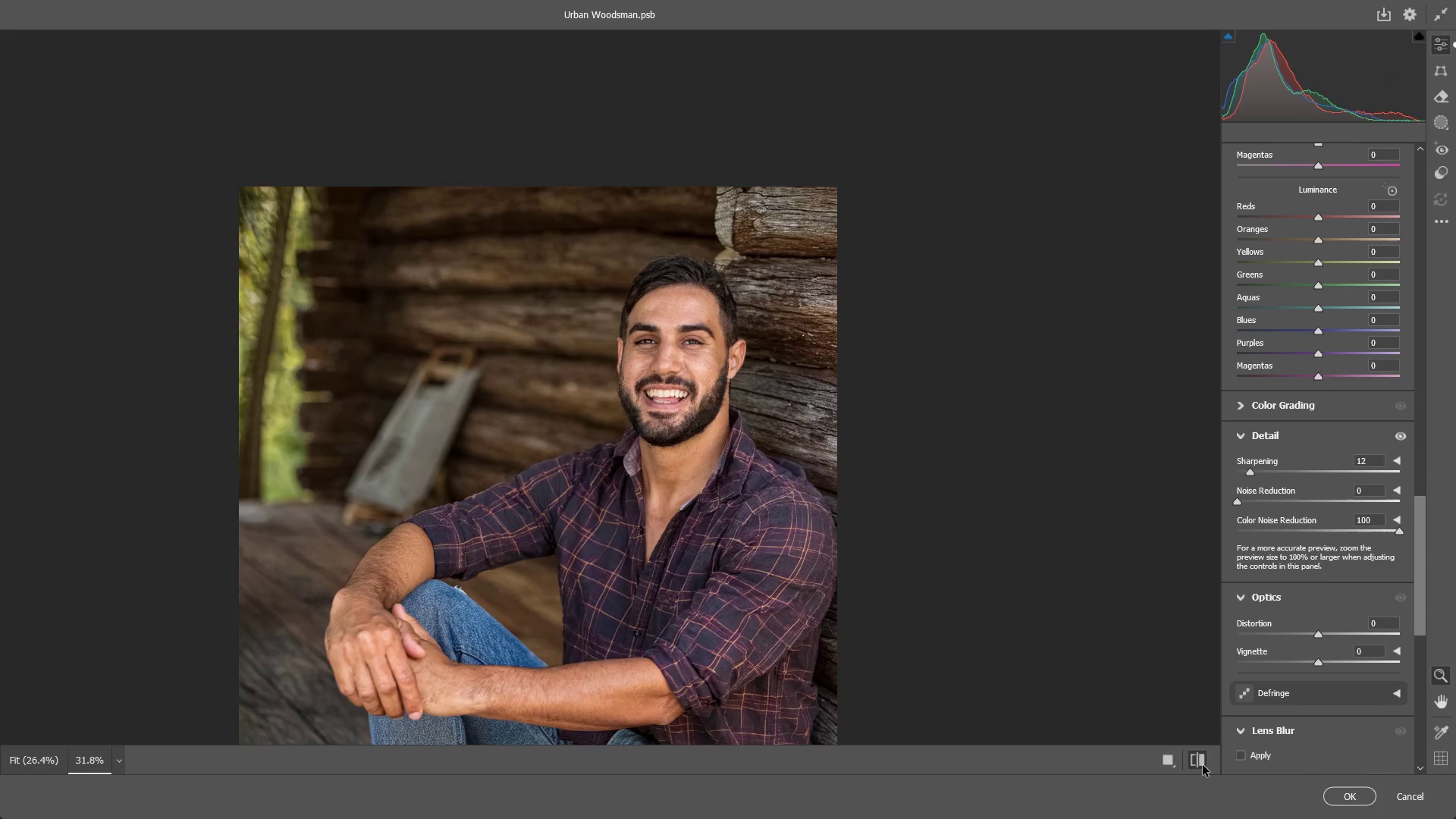 
double_click([1204, 765])
 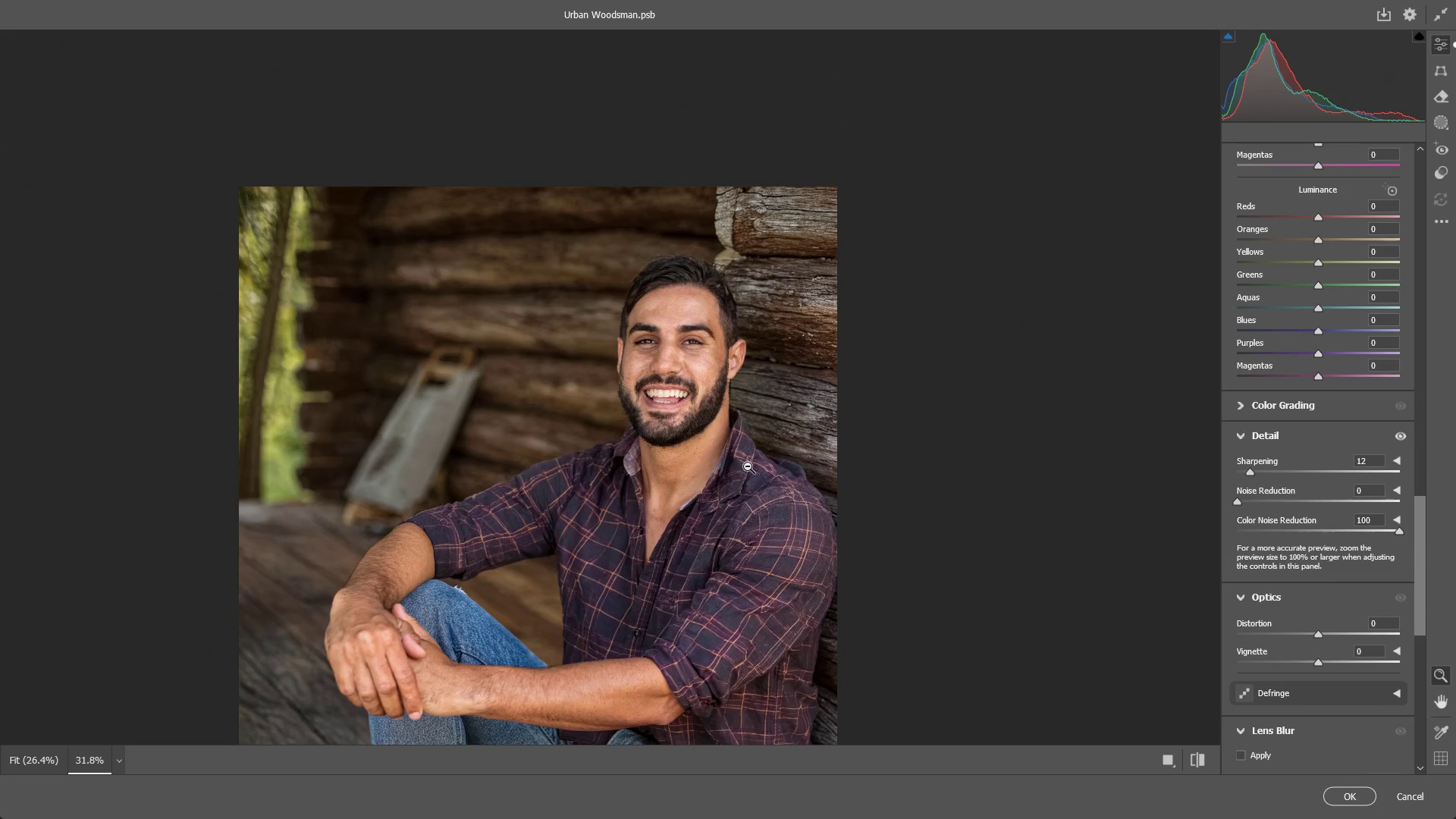 
hold_key(key=Space, duration=0.44)
 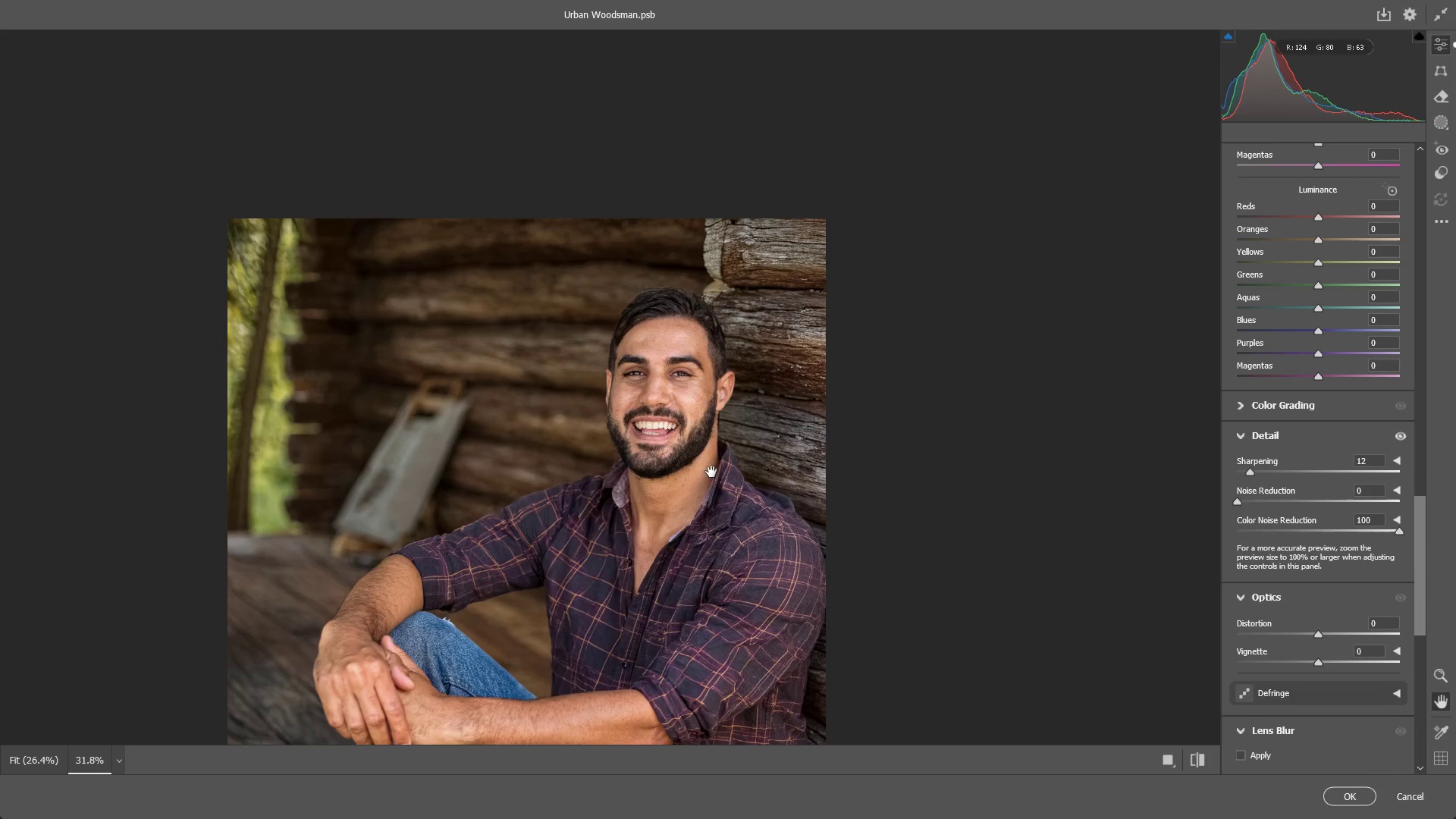 
left_click_drag(start_coordinate=[714, 422], to_coordinate=[702, 454])
 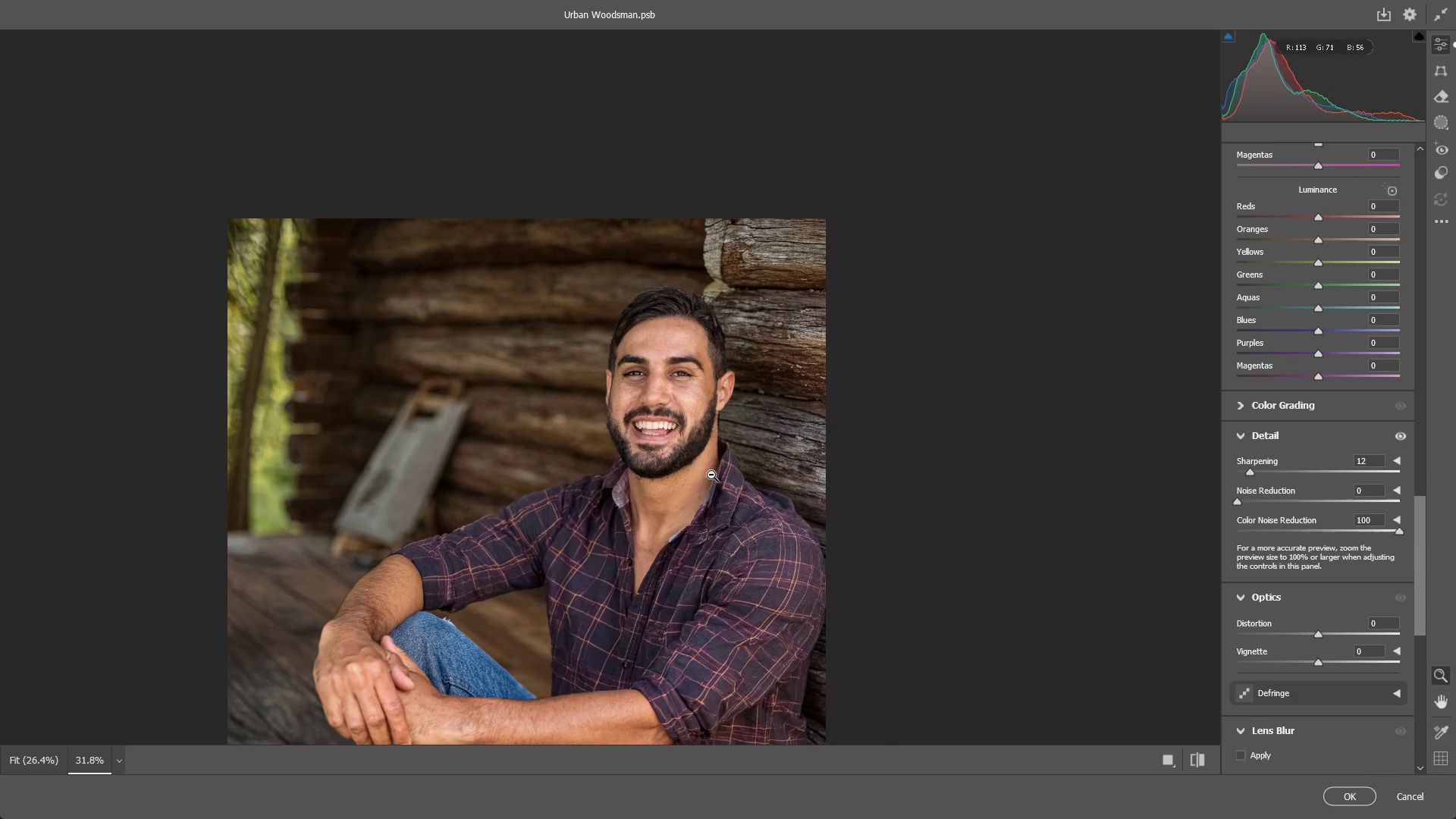 
key(Space)
 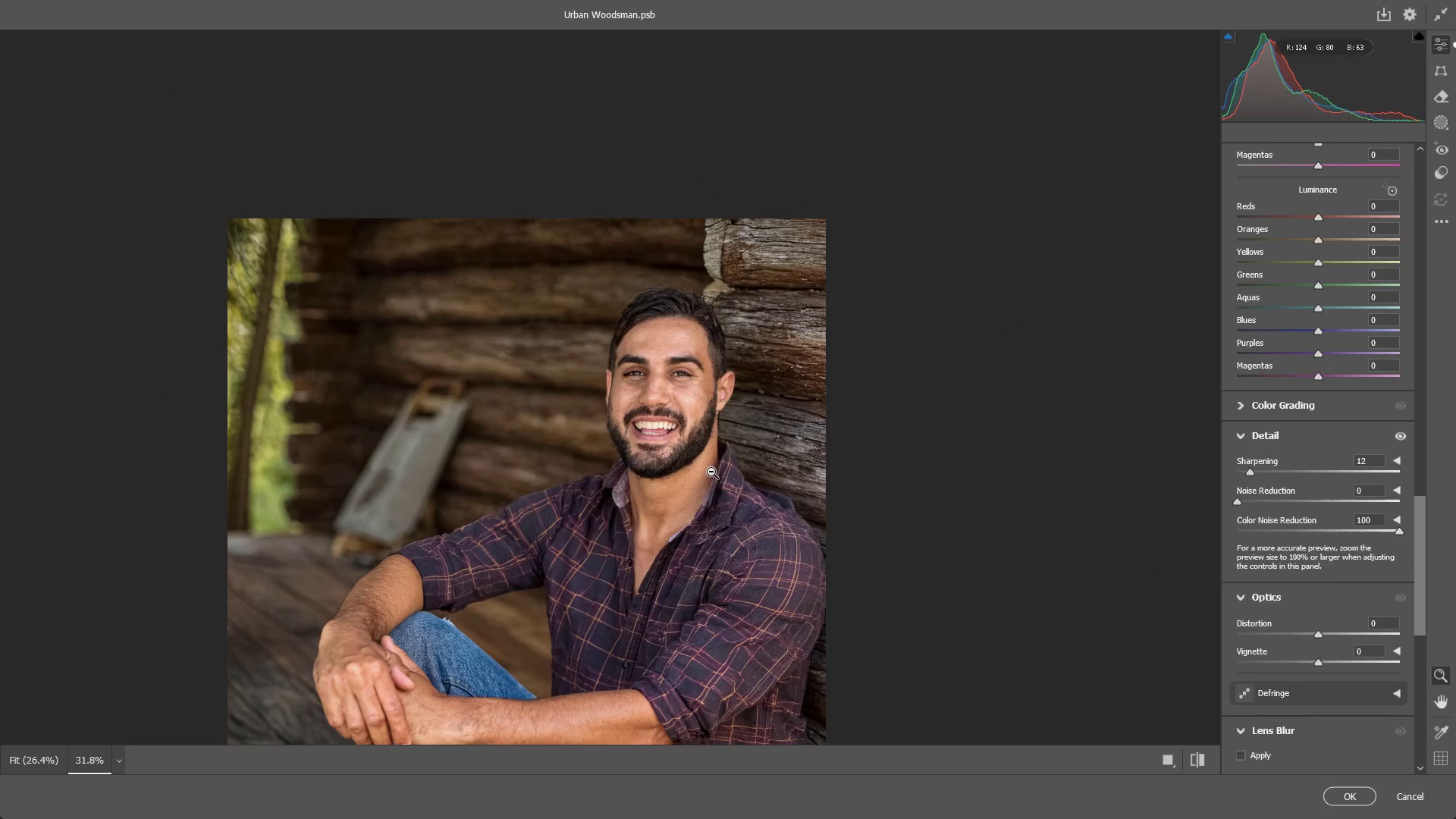 
key(Alt+AltLeft)
 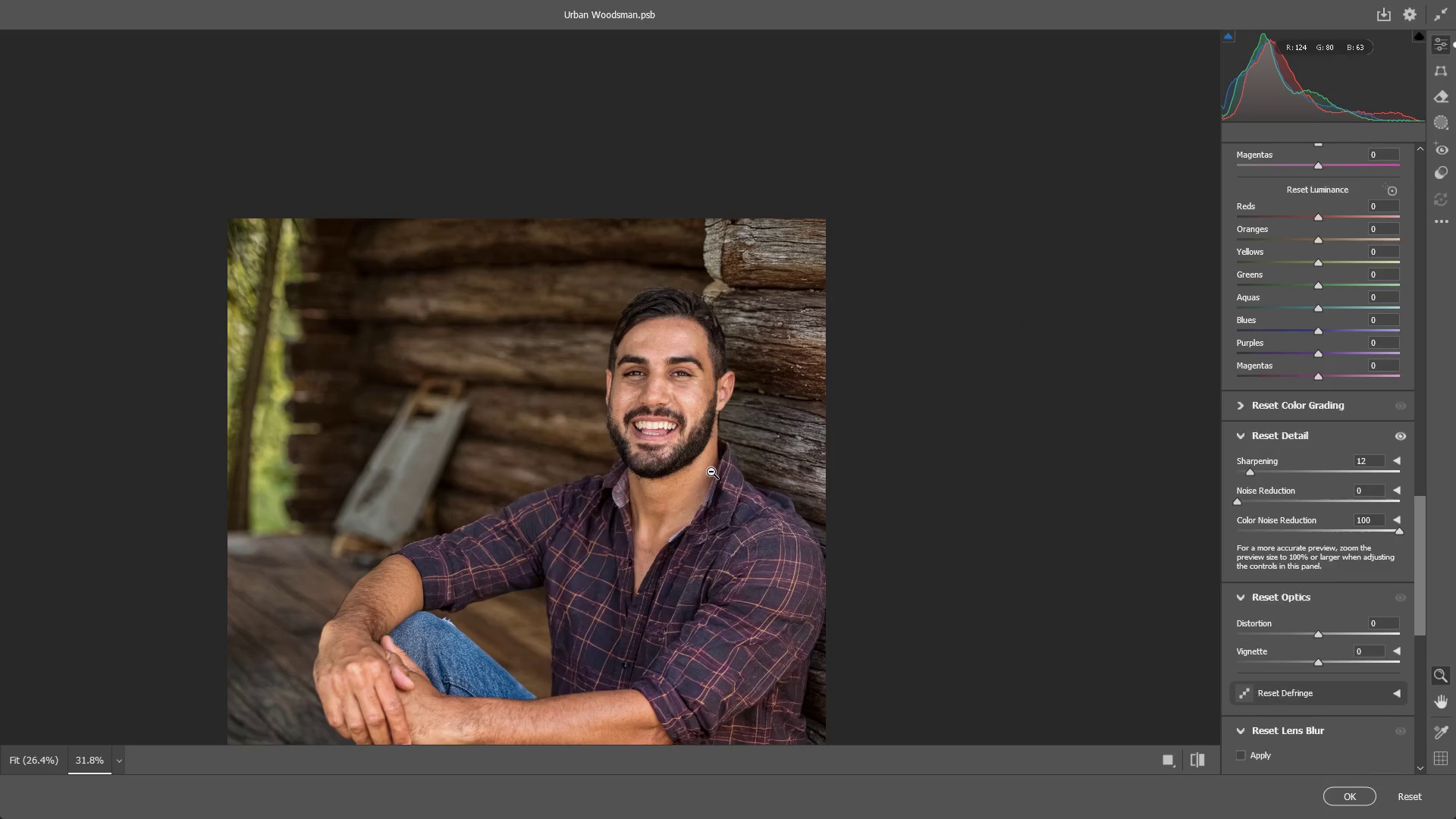 
key(Alt+Tab)